 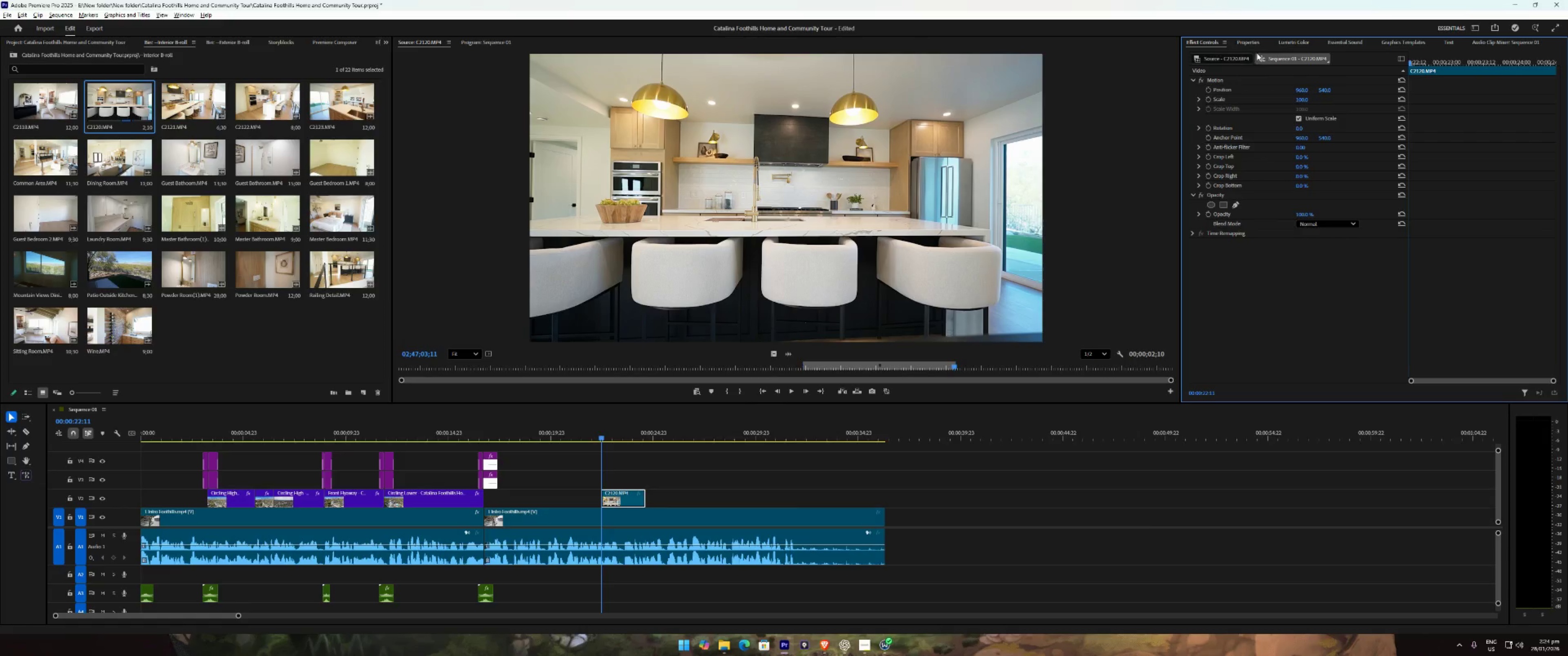 
double_click([1357, 45])
 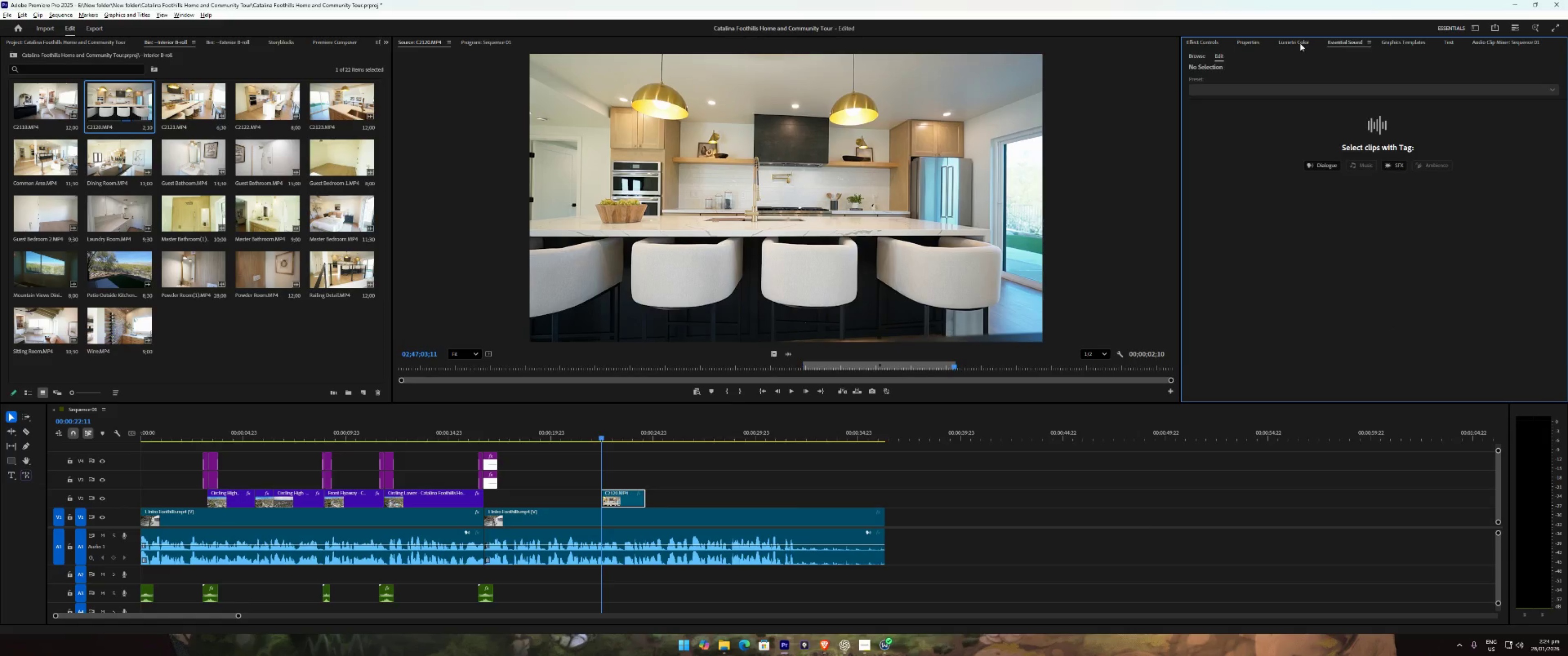 
triple_click([1300, 43])
 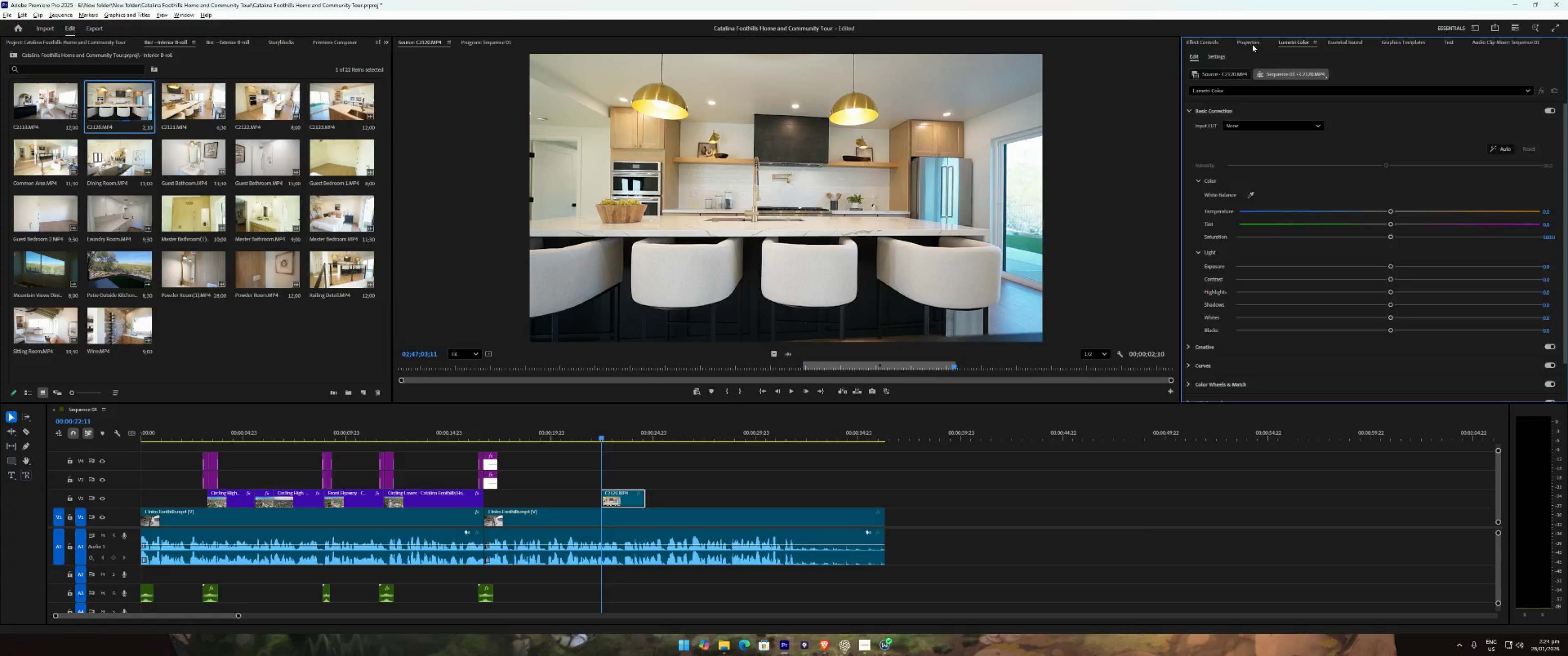 
triple_click([1252, 44])
 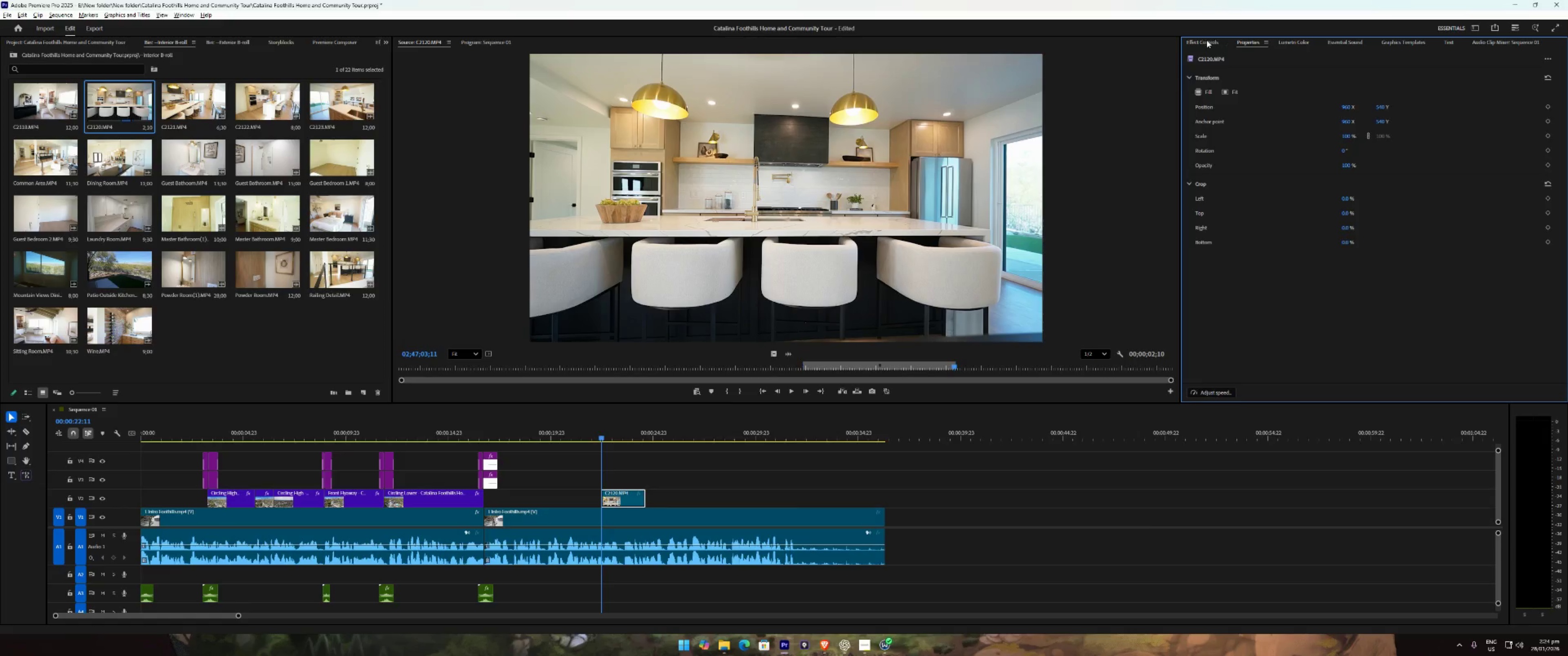 
left_click([1207, 40])
 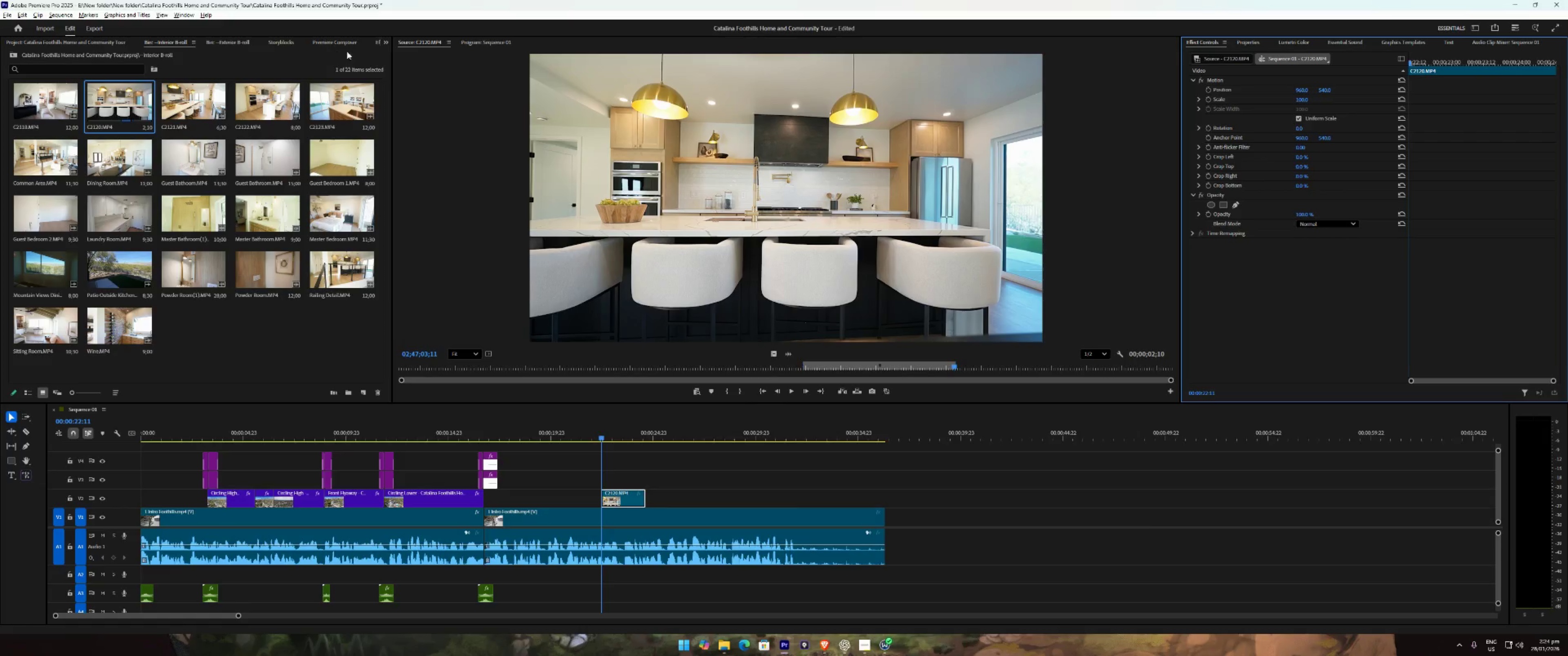 
left_click([387, 44])
 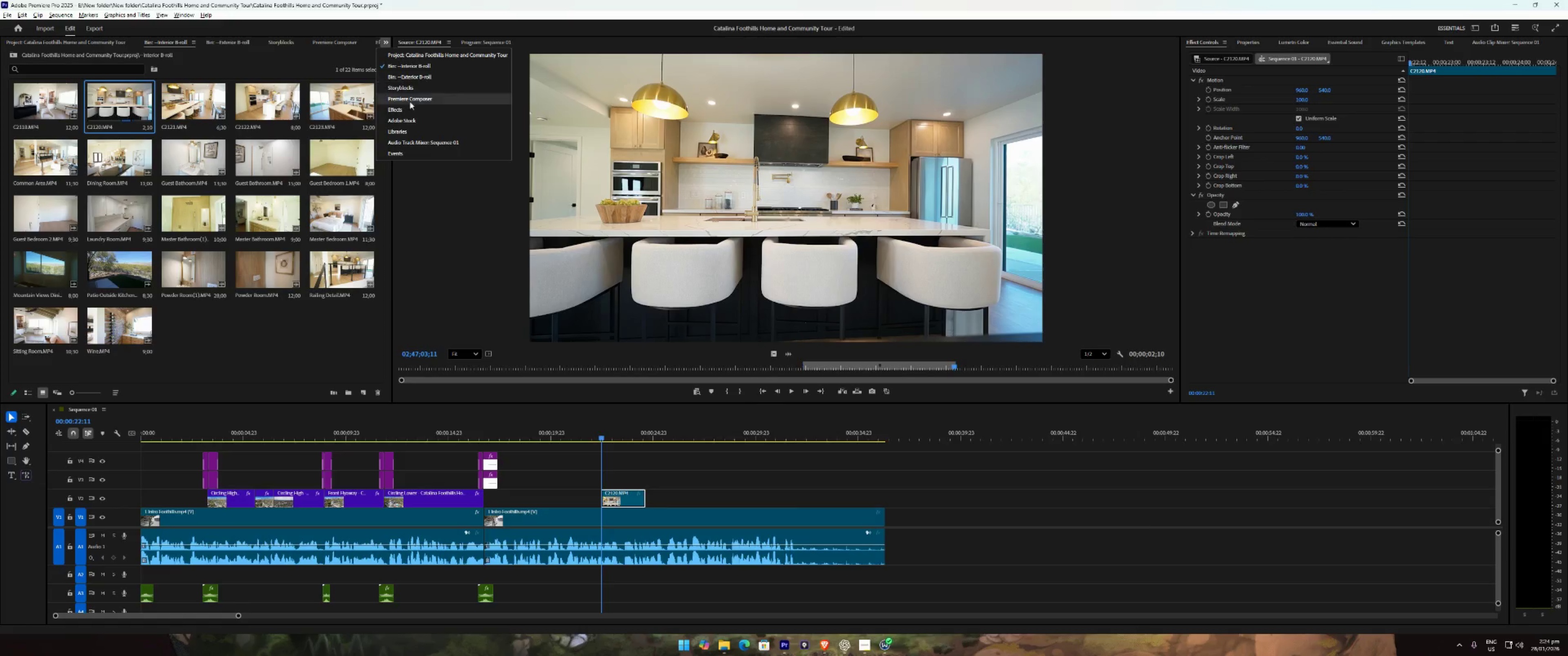 
left_click([411, 111])
 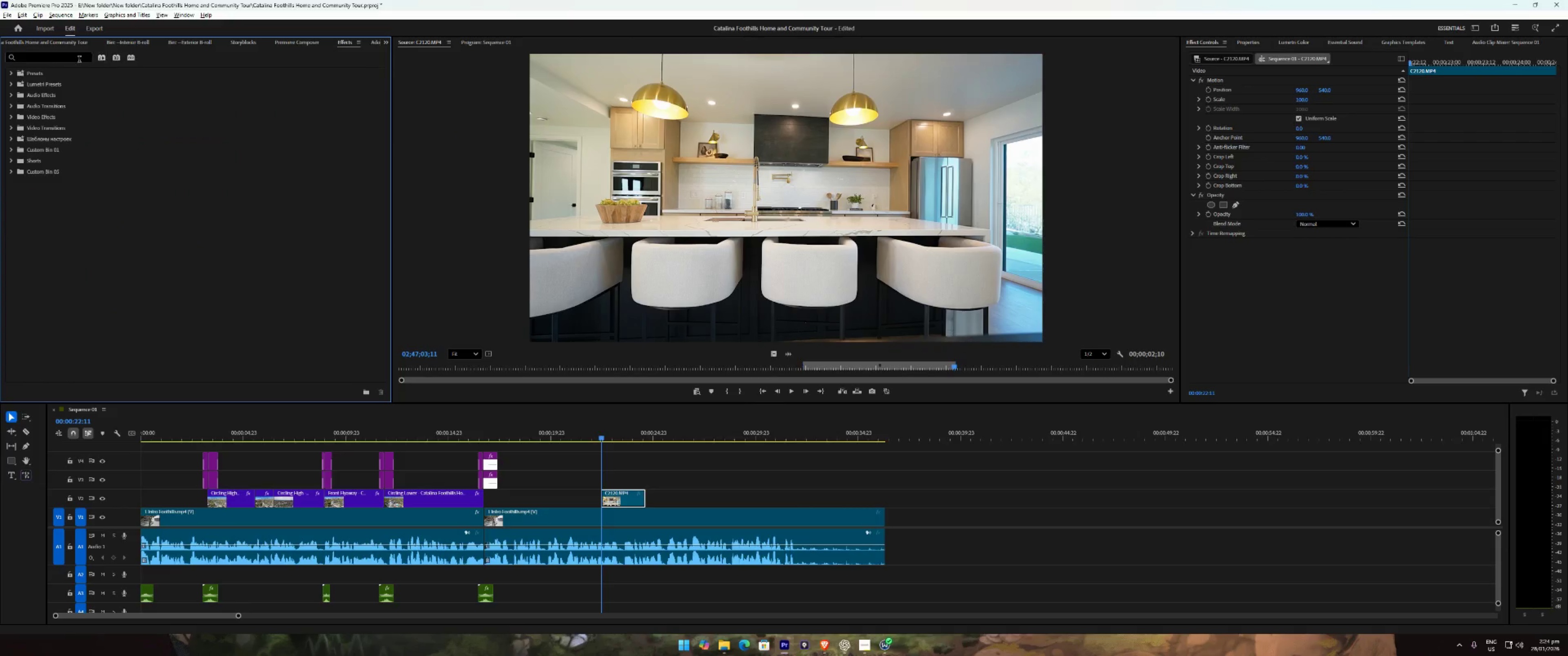 
left_click([42, 57])
 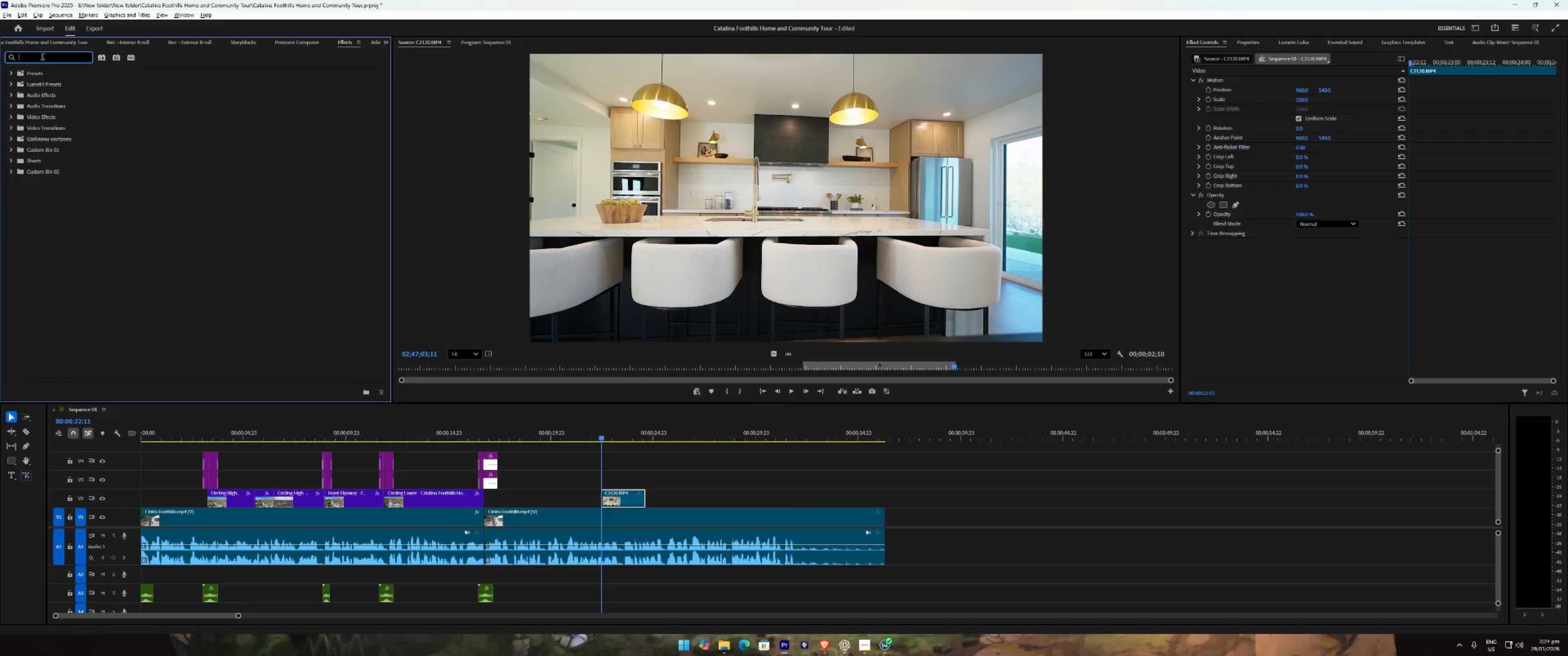 
type(warp)
 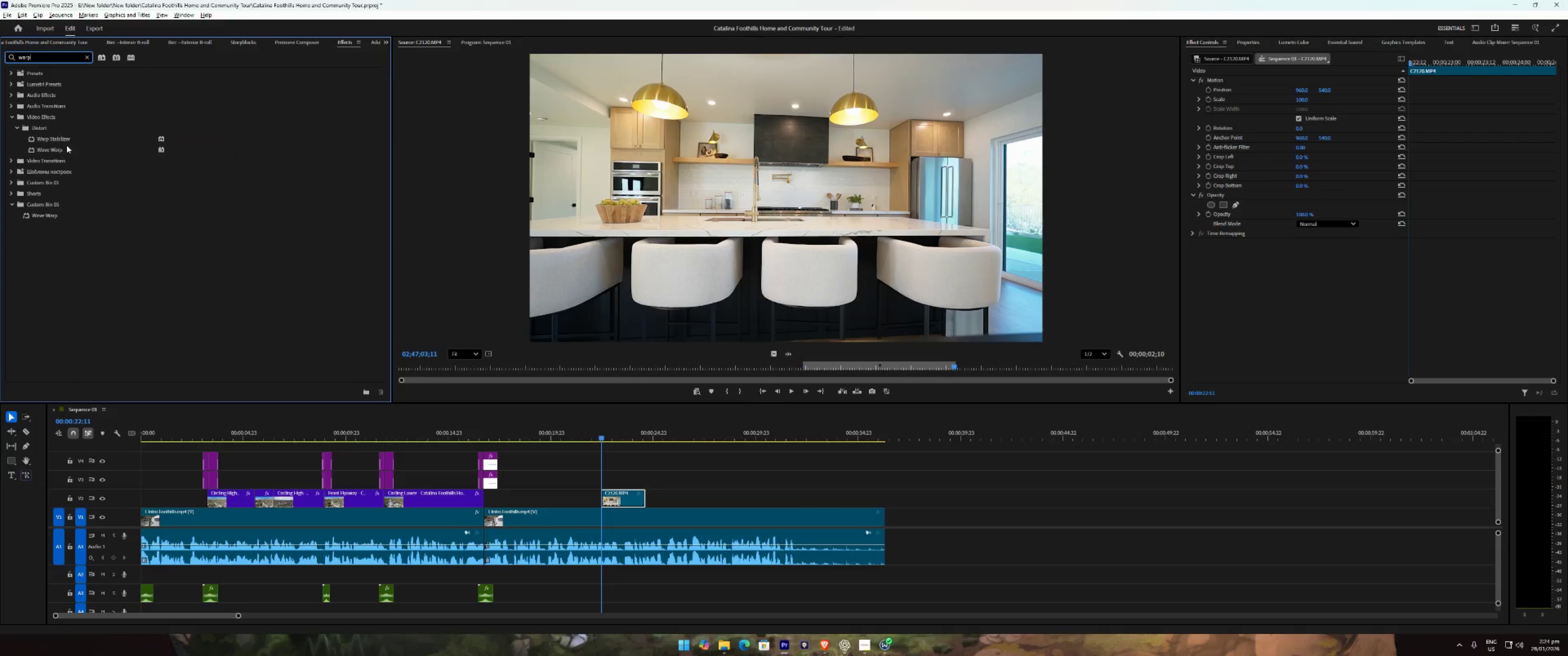 
left_click_drag(start_coordinate=[70, 139], to_coordinate=[619, 497])
 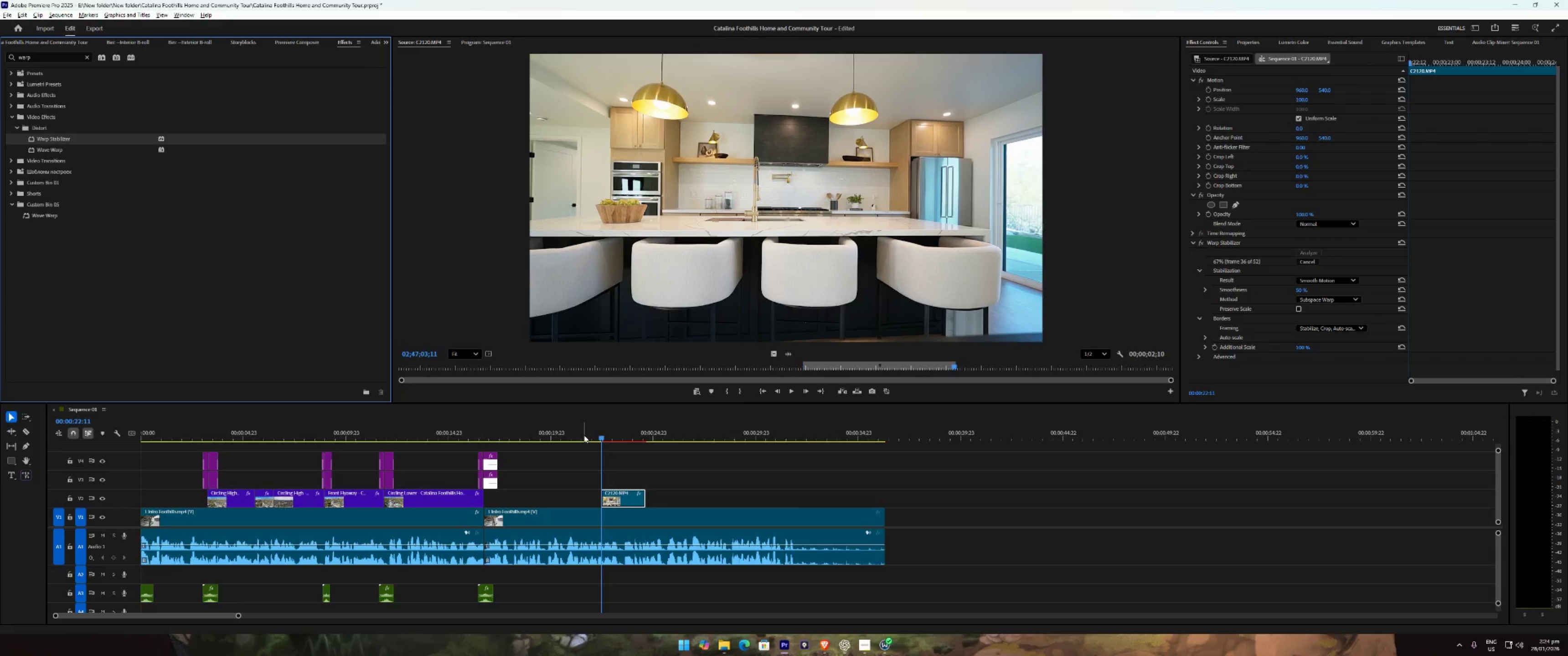 
left_click([584, 435])
 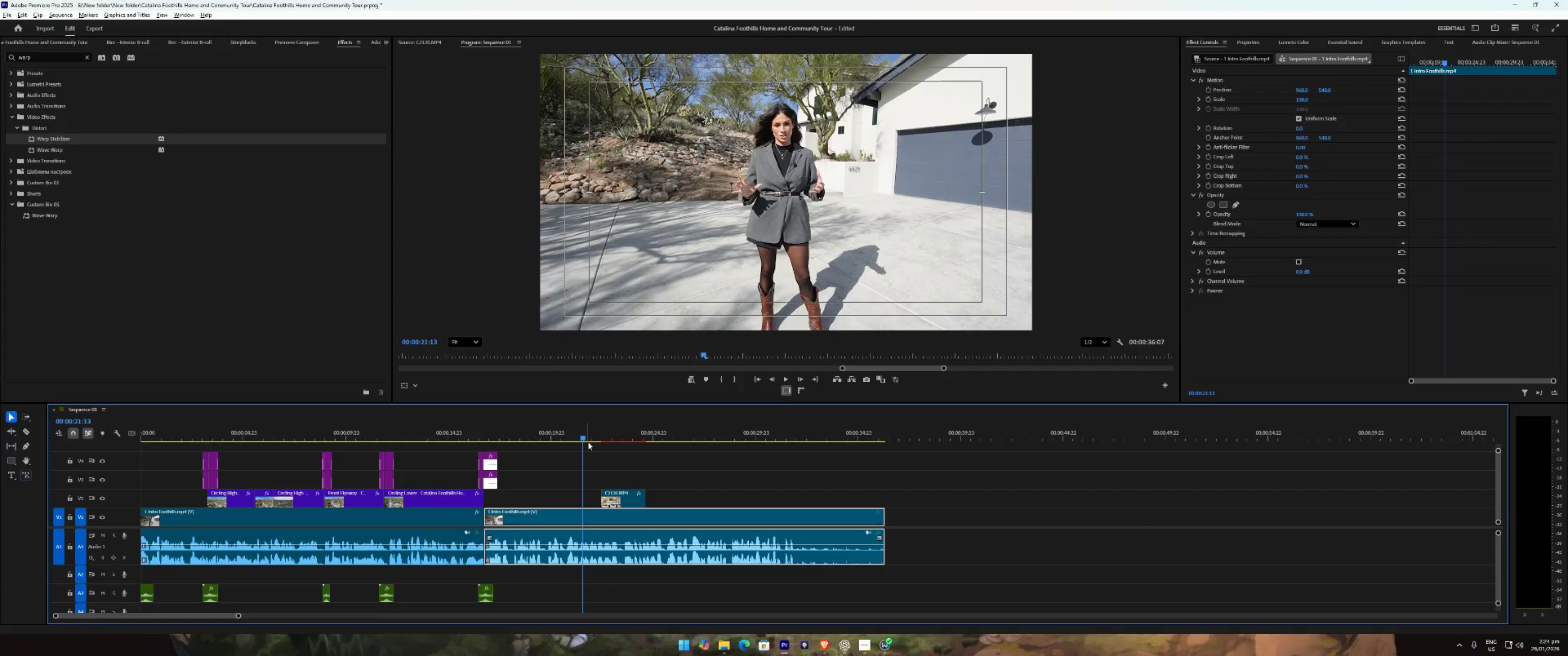 
key(Space)
 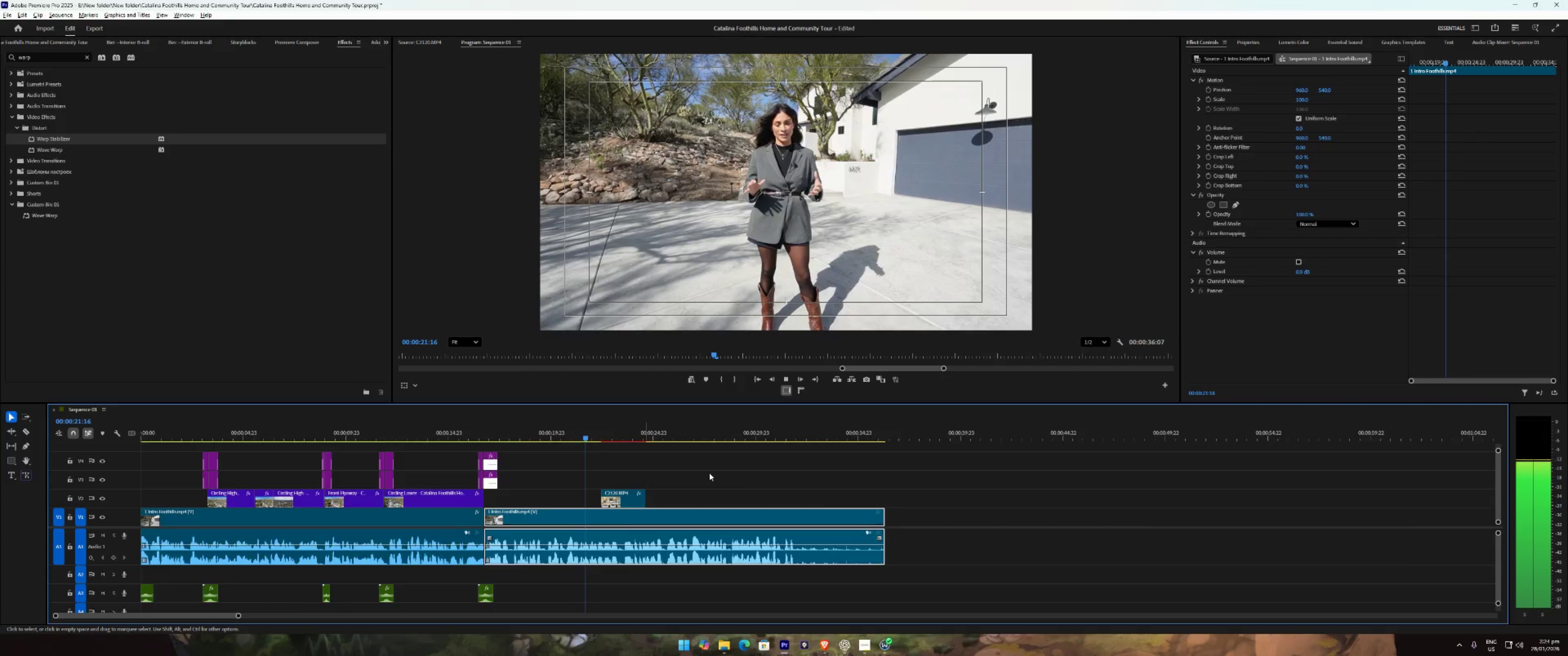 
key(1)
 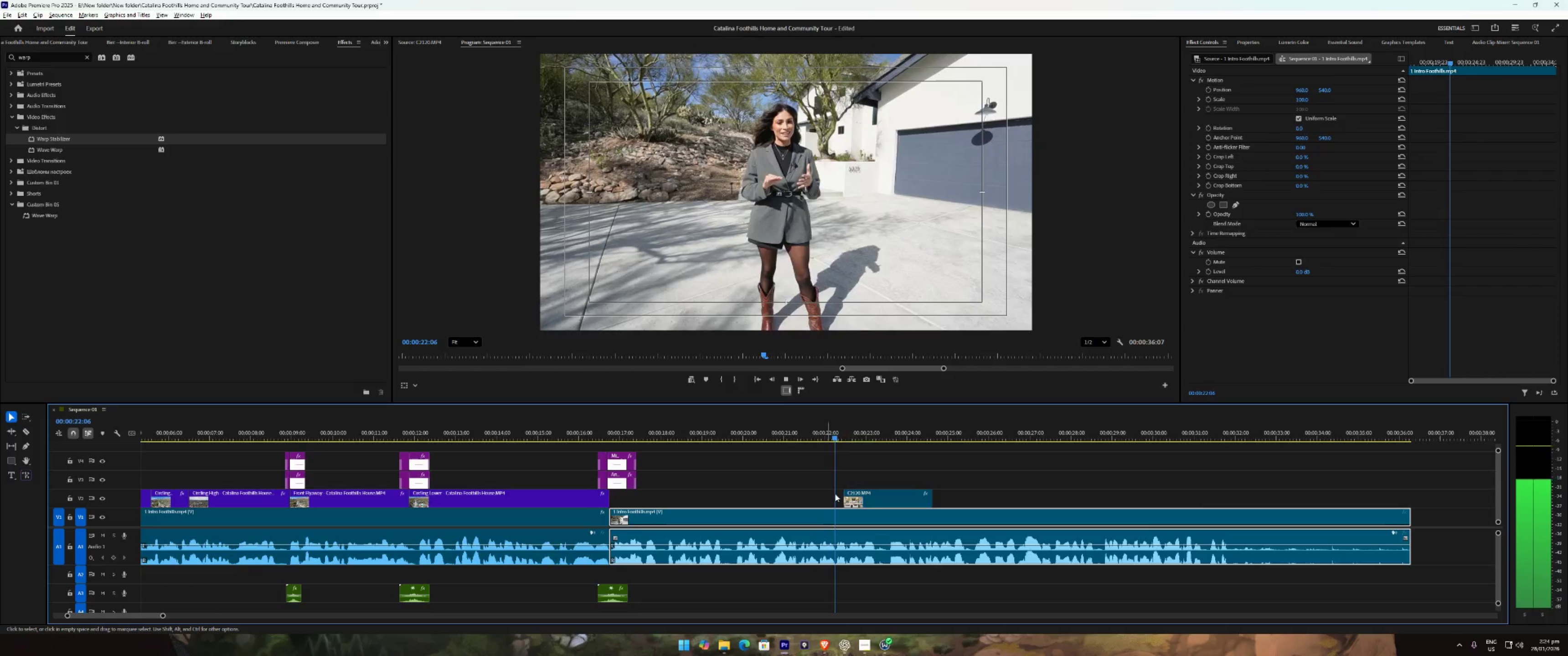 
key(Space)
 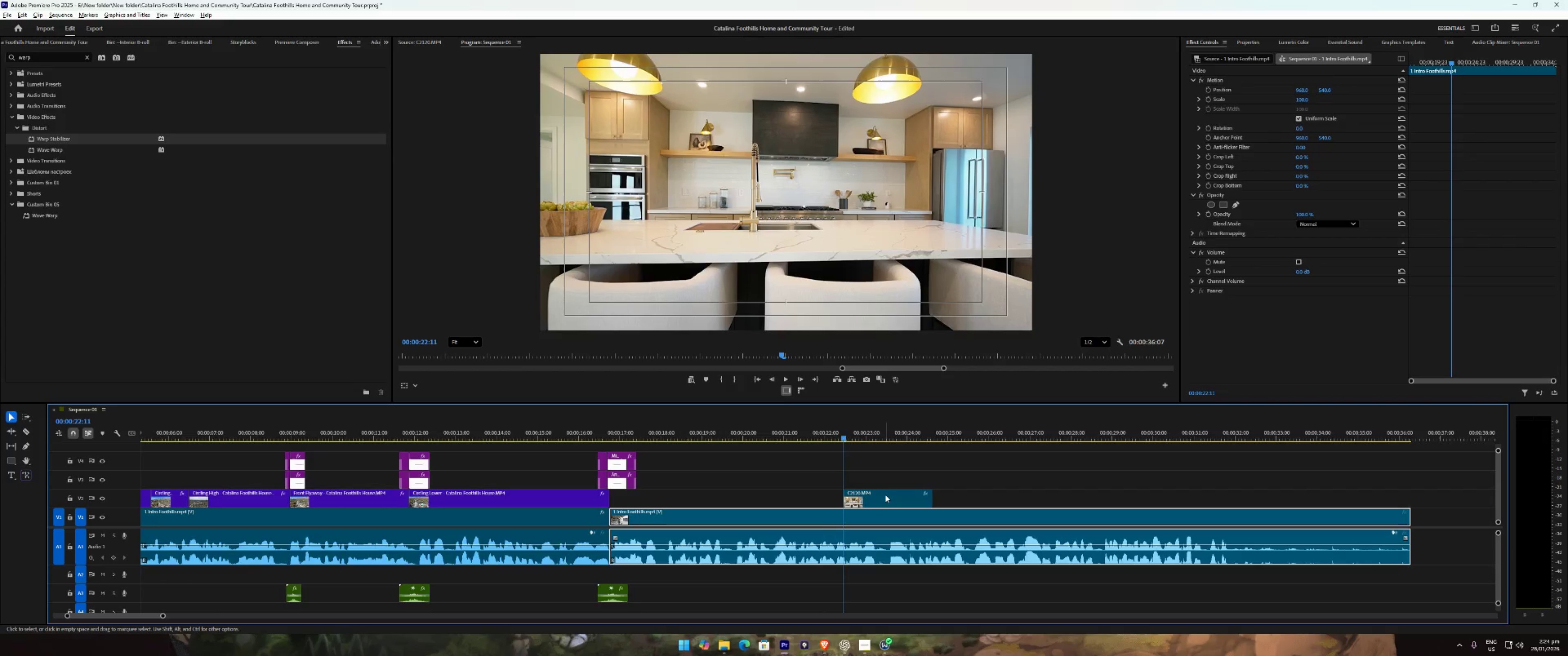 
key(Space)
 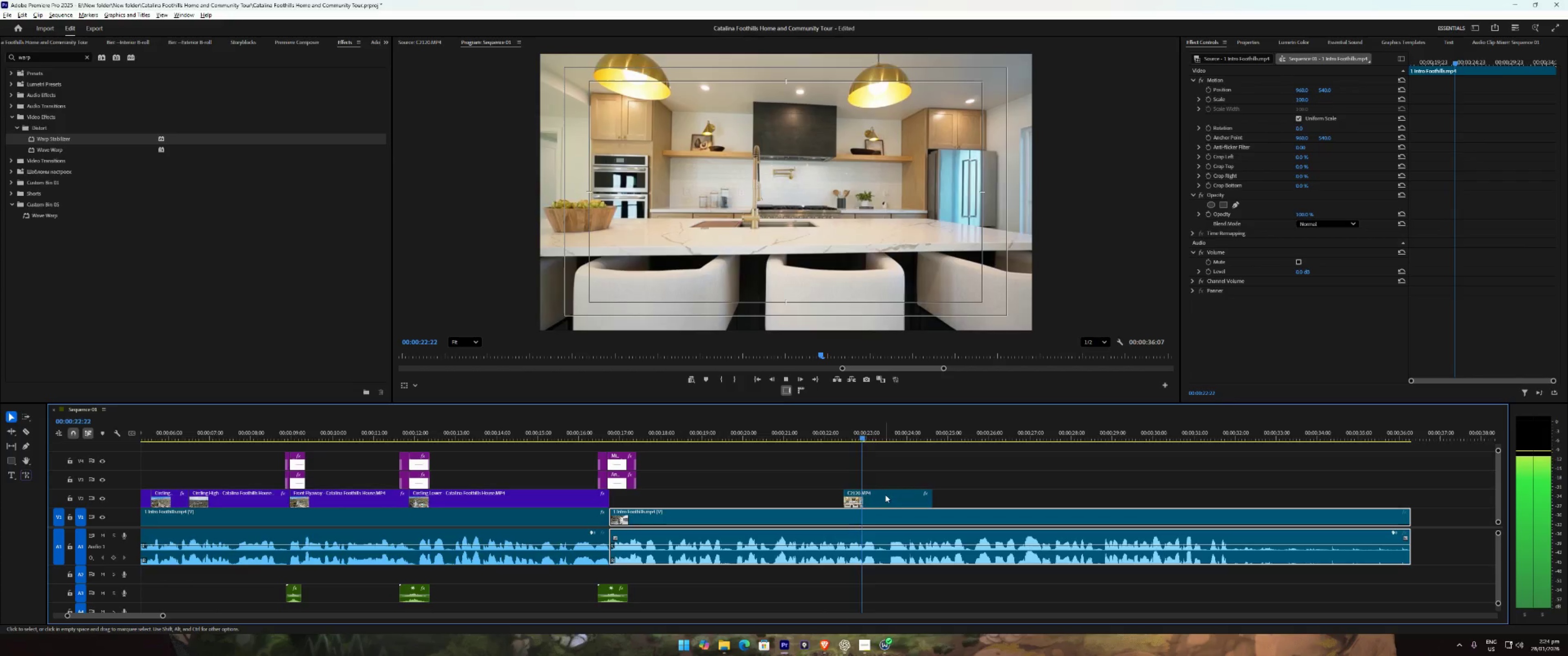 
key(Space)
 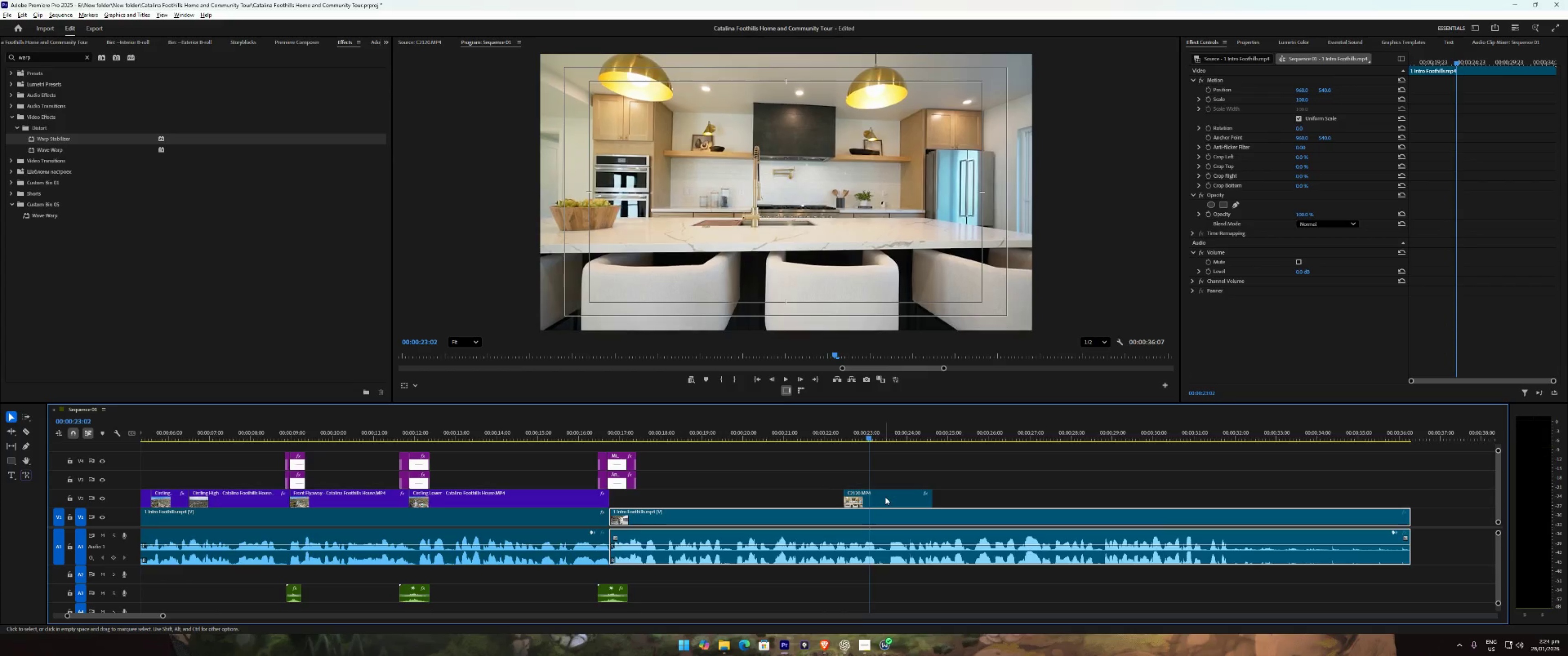 
left_click([885, 497])
 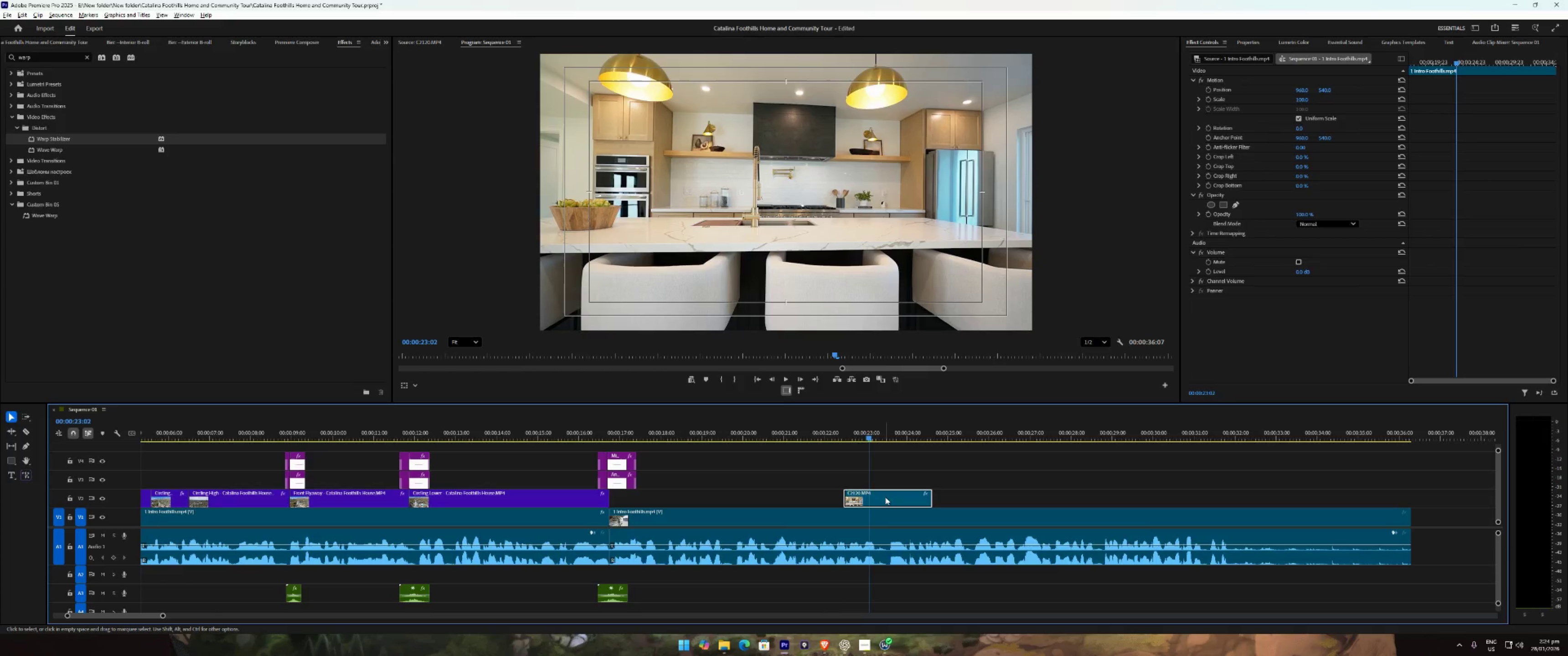 
right_click([885, 497])
 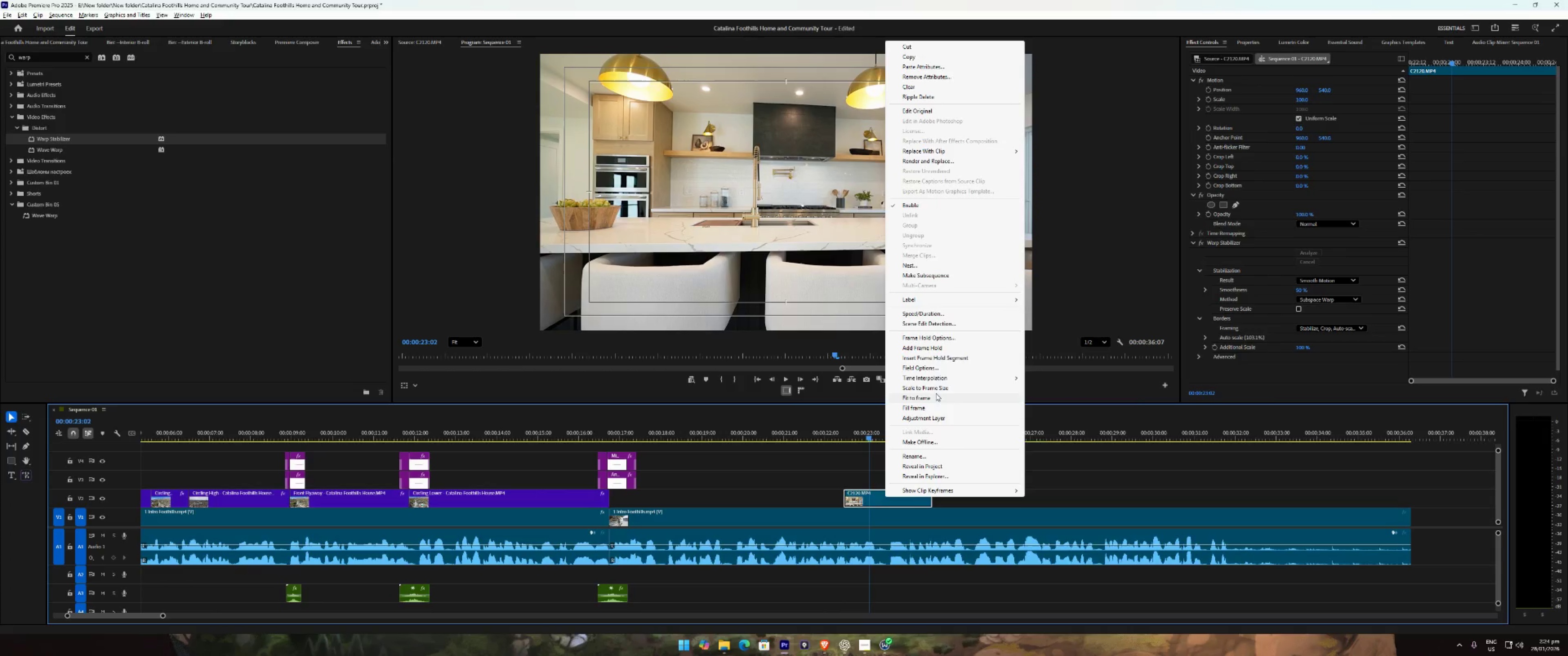 
left_click([936, 388])
 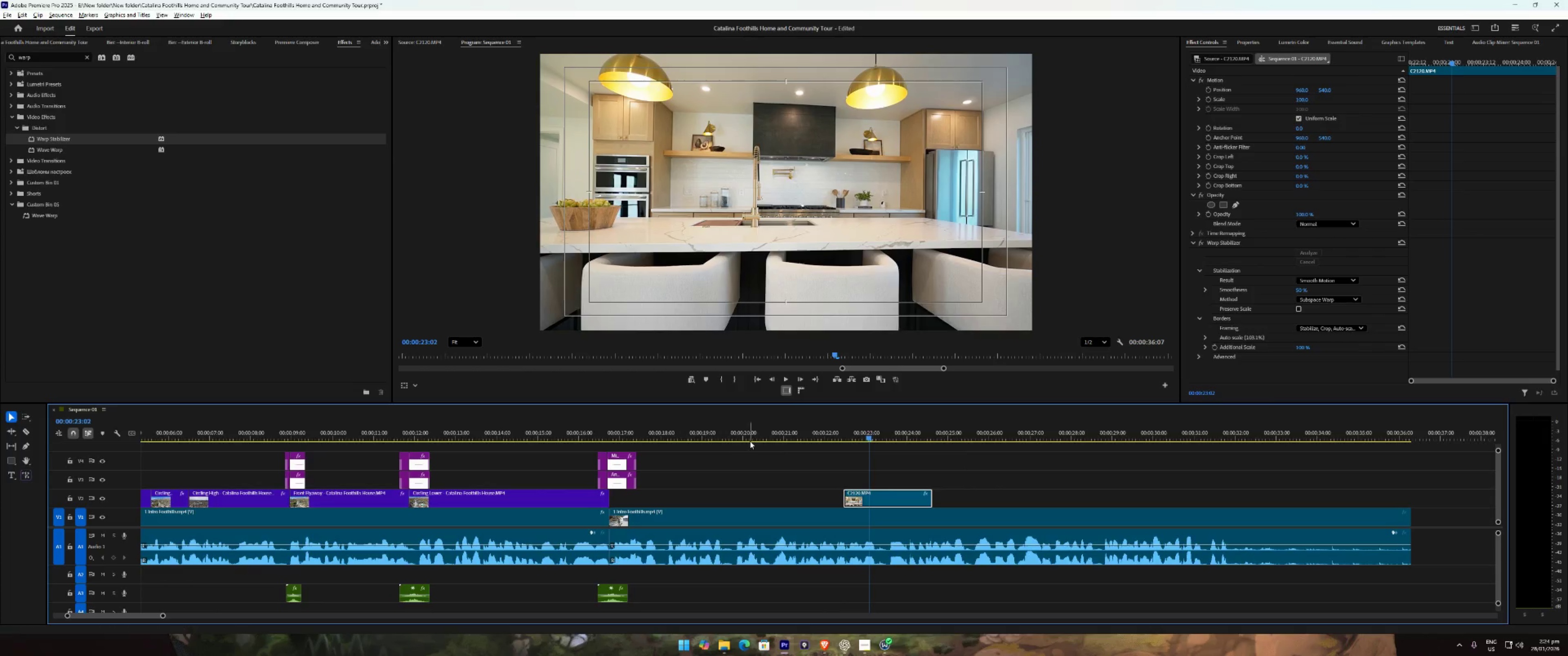 
left_click([708, 430])
 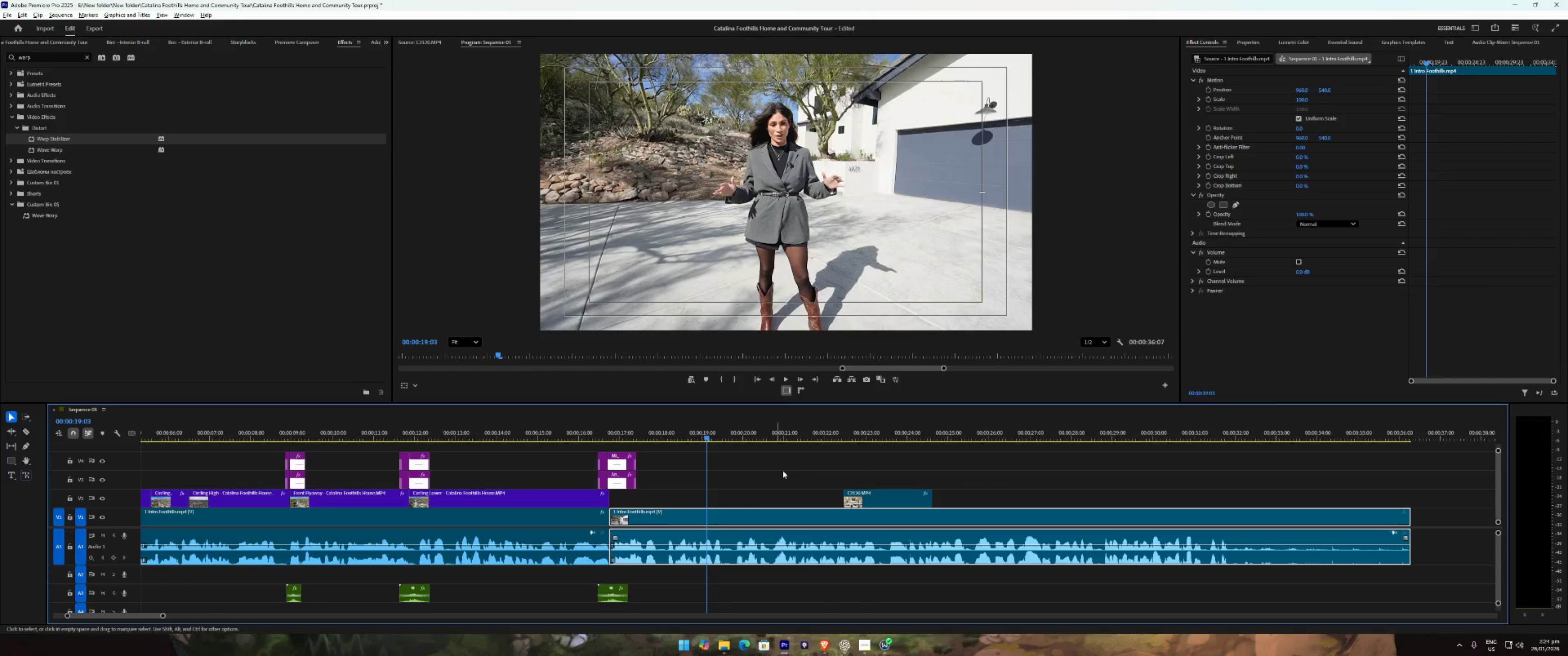 
key(Space)
 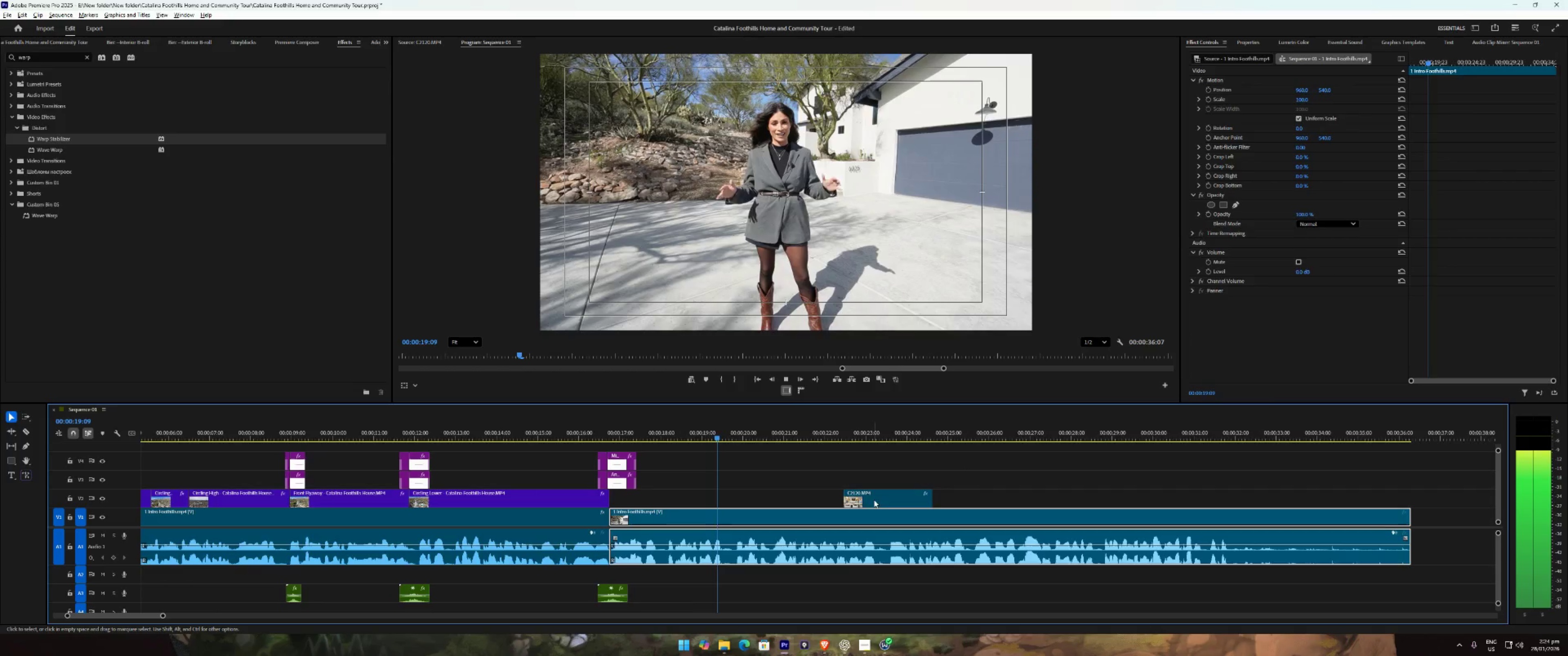 
left_click_drag(start_coordinate=[873, 500], to_coordinate=[794, 501])
 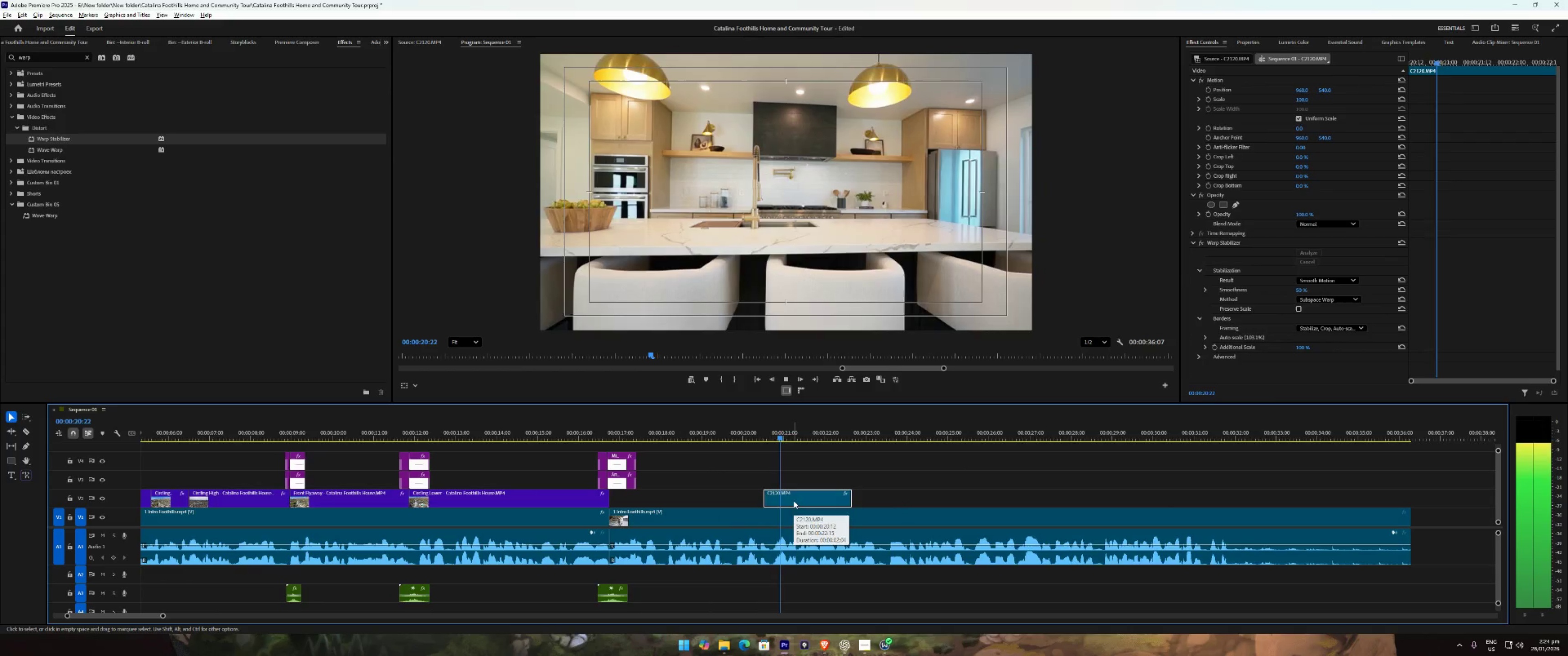 
key(Space)
 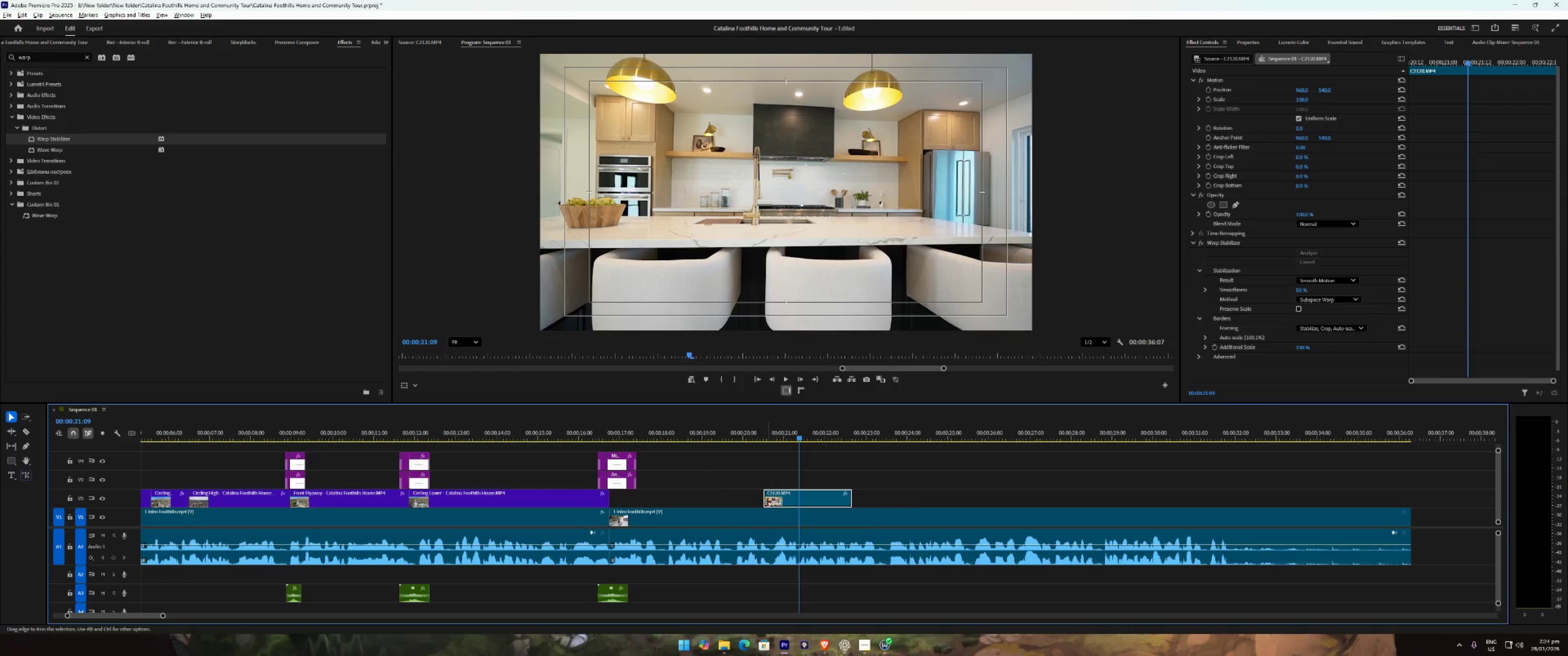 
right_click([765, 501])
 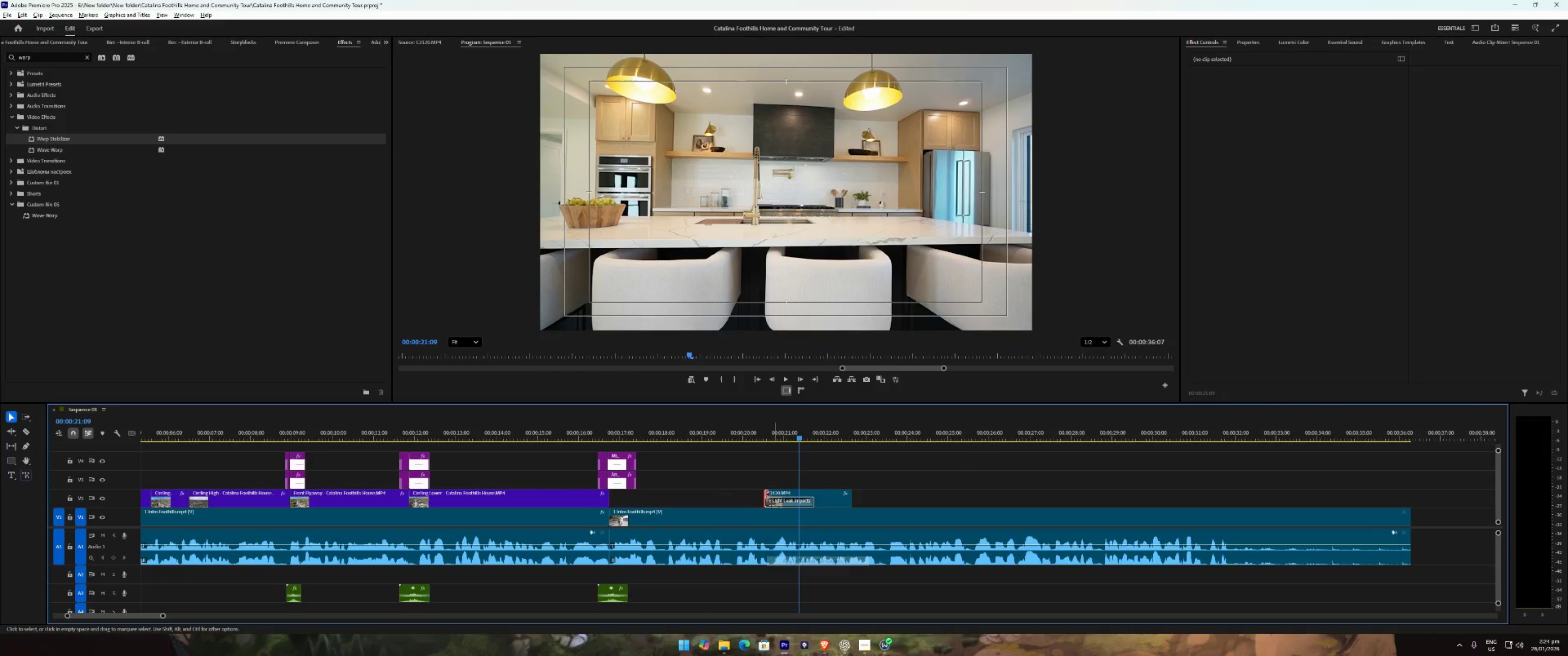 
left_click([736, 445])
 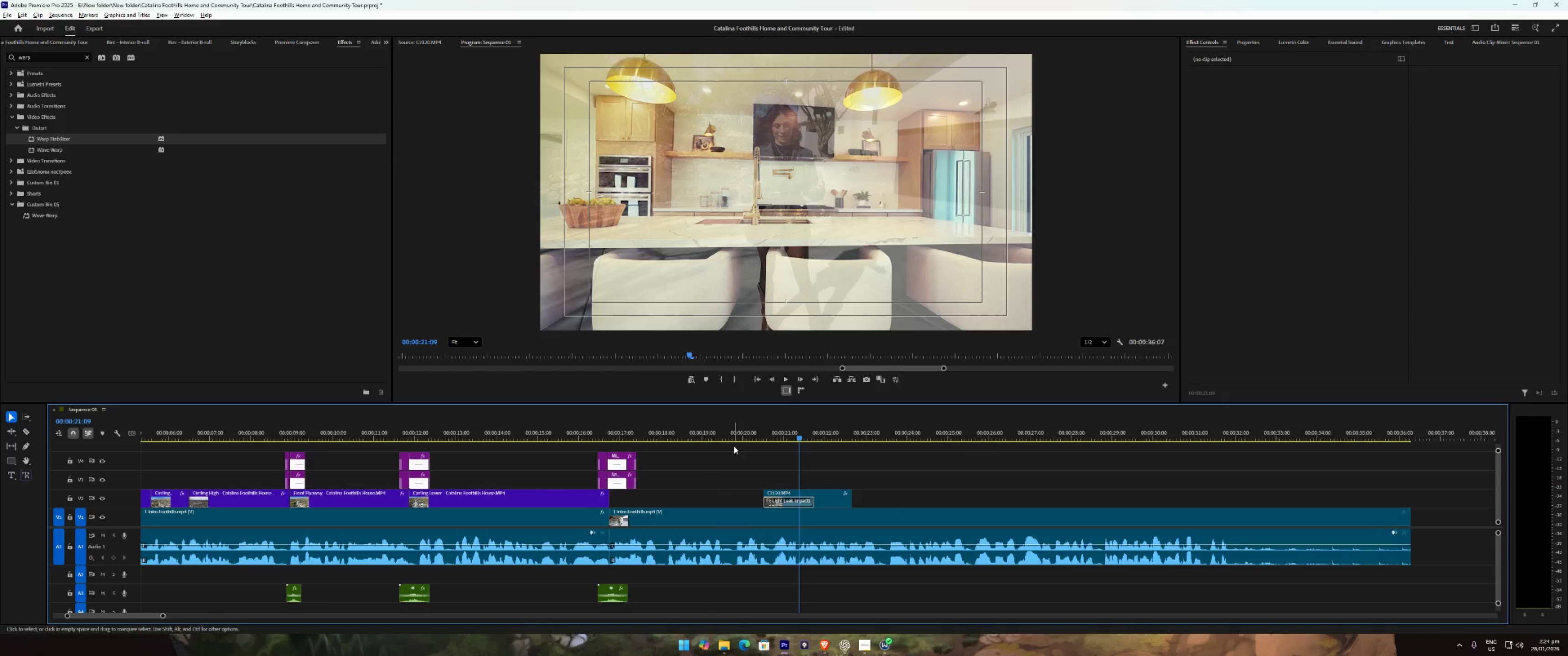 
double_click([726, 439])
 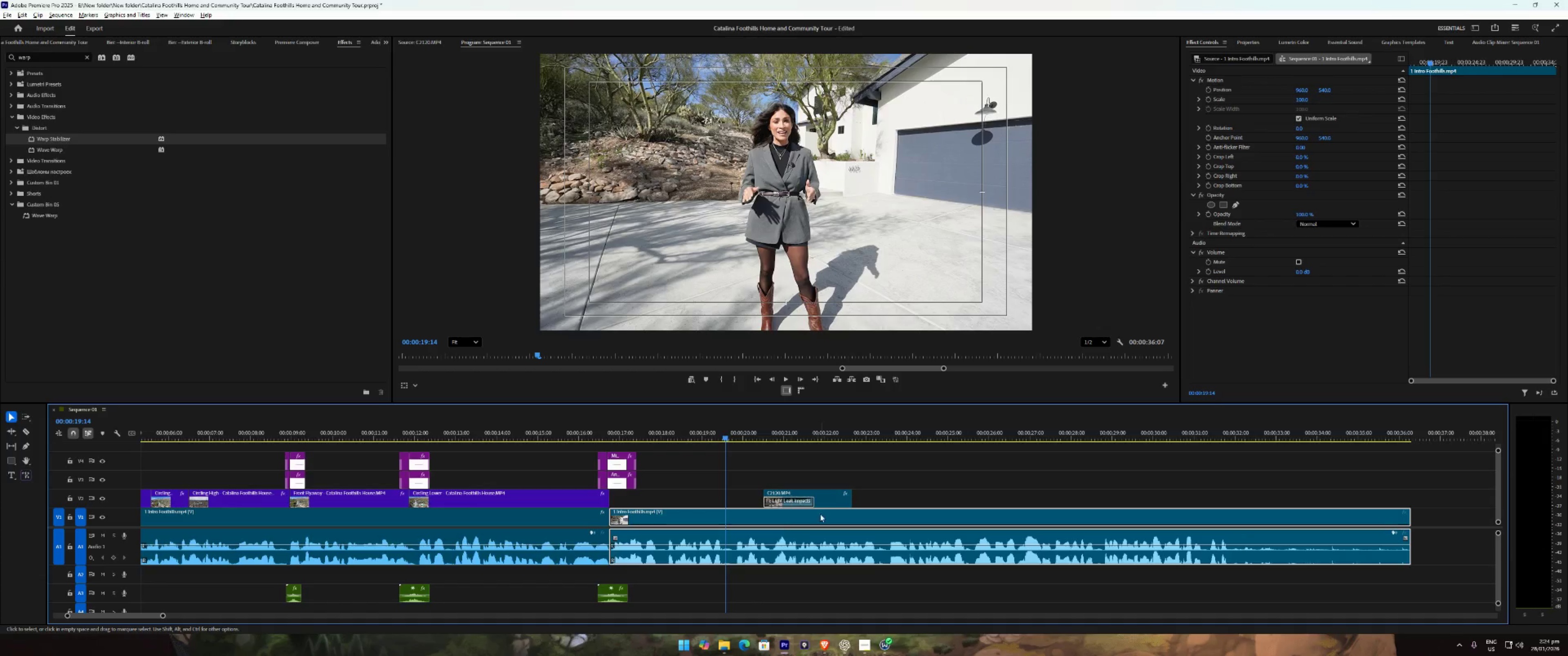 
key(Space)
 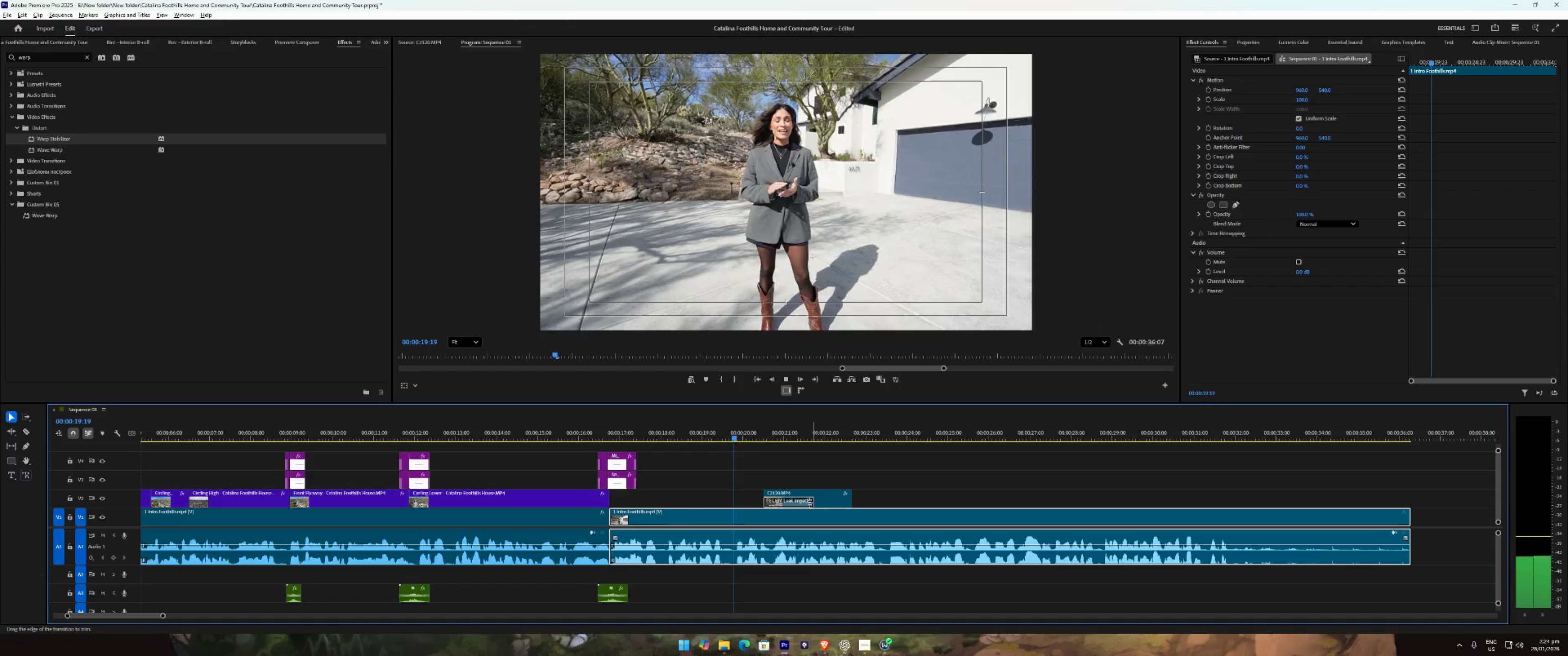 
left_click_drag(start_coordinate=[810, 500], to_coordinate=[799, 502])
 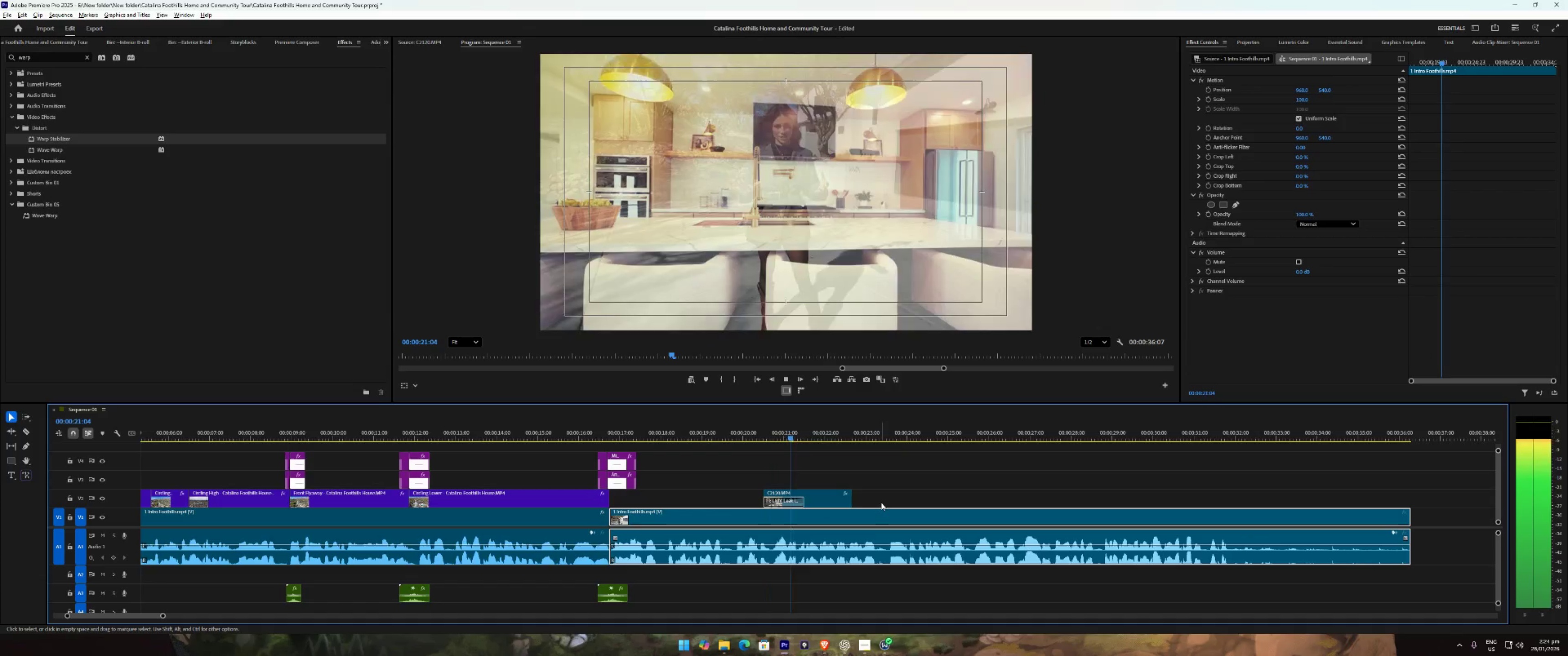 
key(Space)
 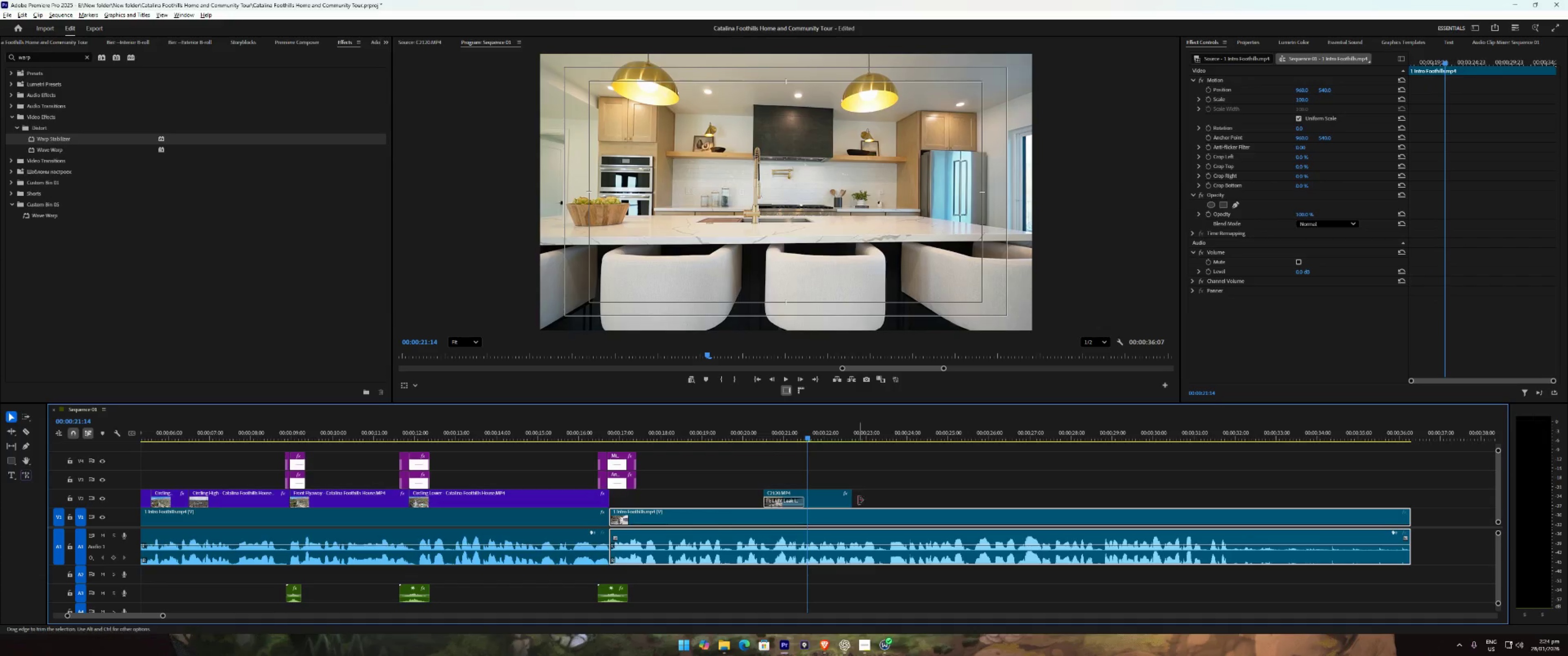 
left_click_drag(start_coordinate=[858, 500], to_coordinate=[916, 499])
 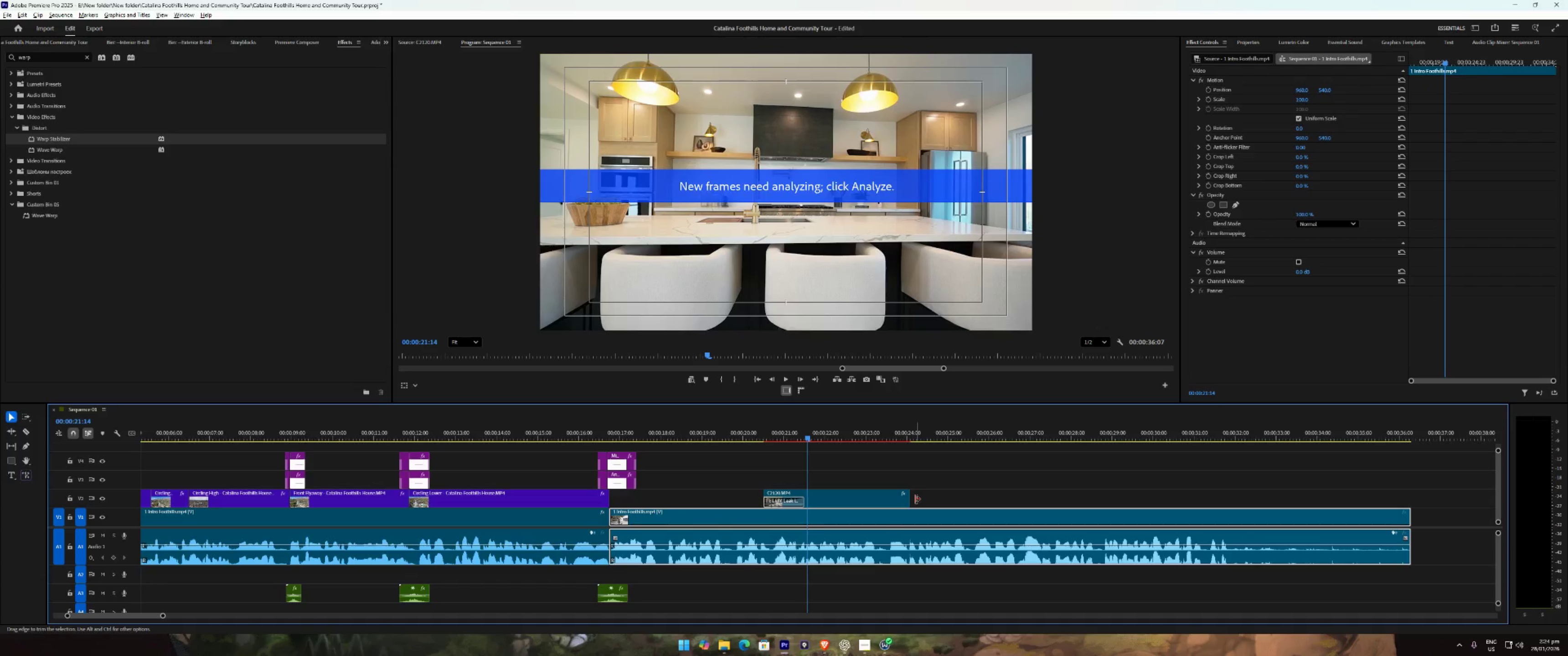 
key(Space)
 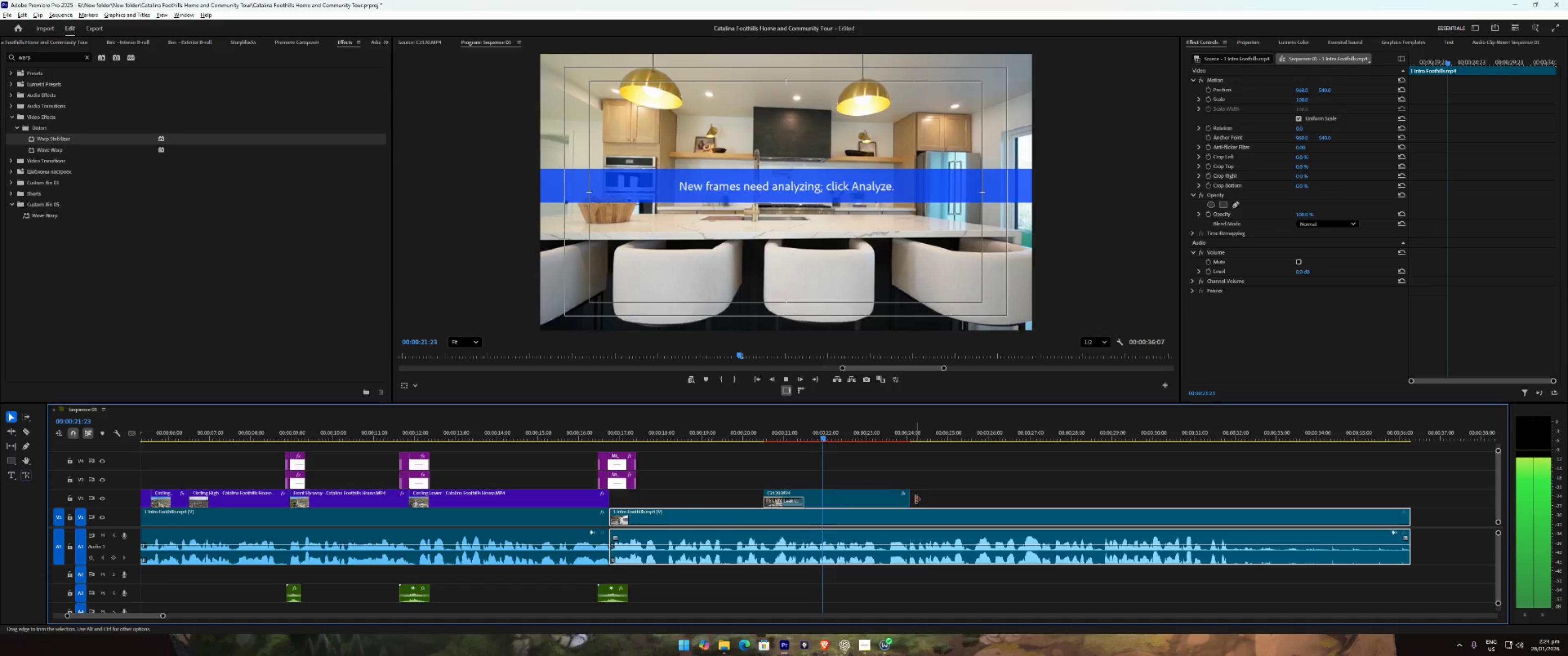 
key(Space)
 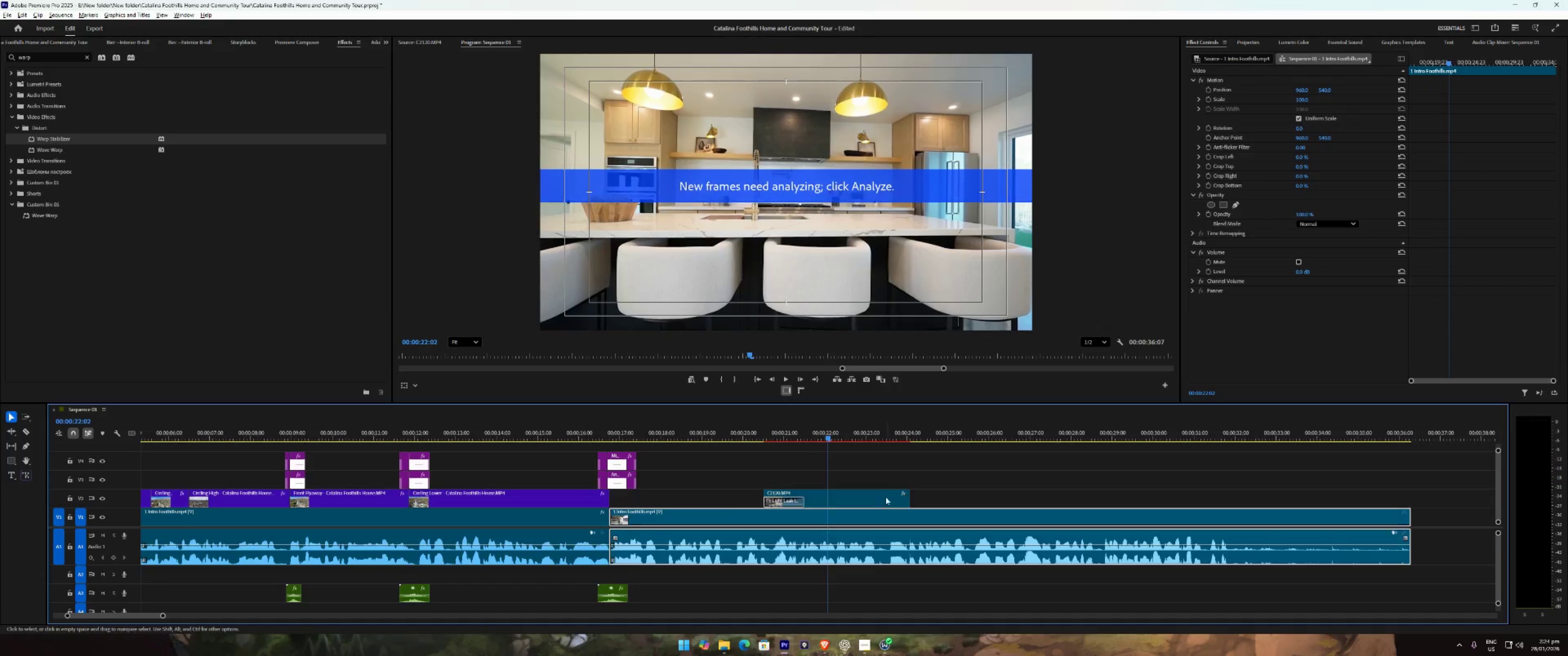 
left_click([886, 497])
 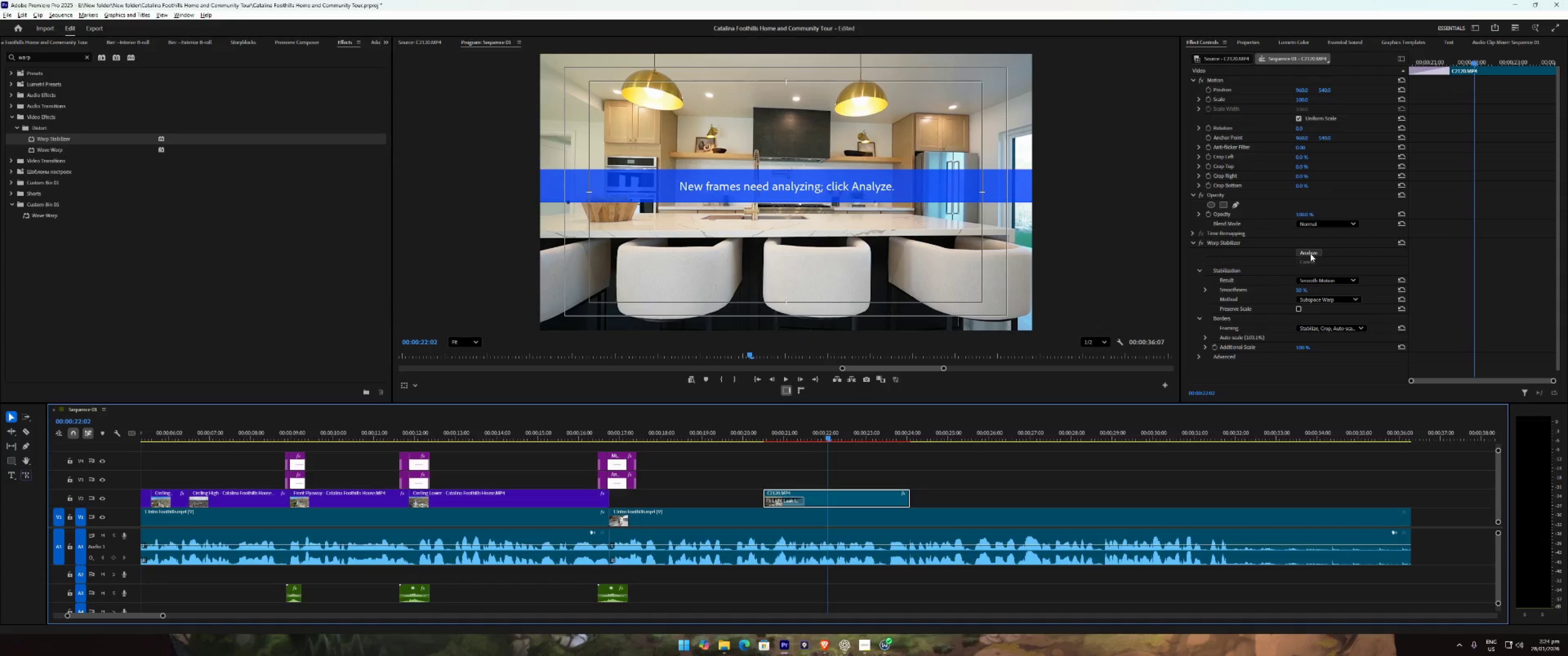 
left_click([1310, 253])
 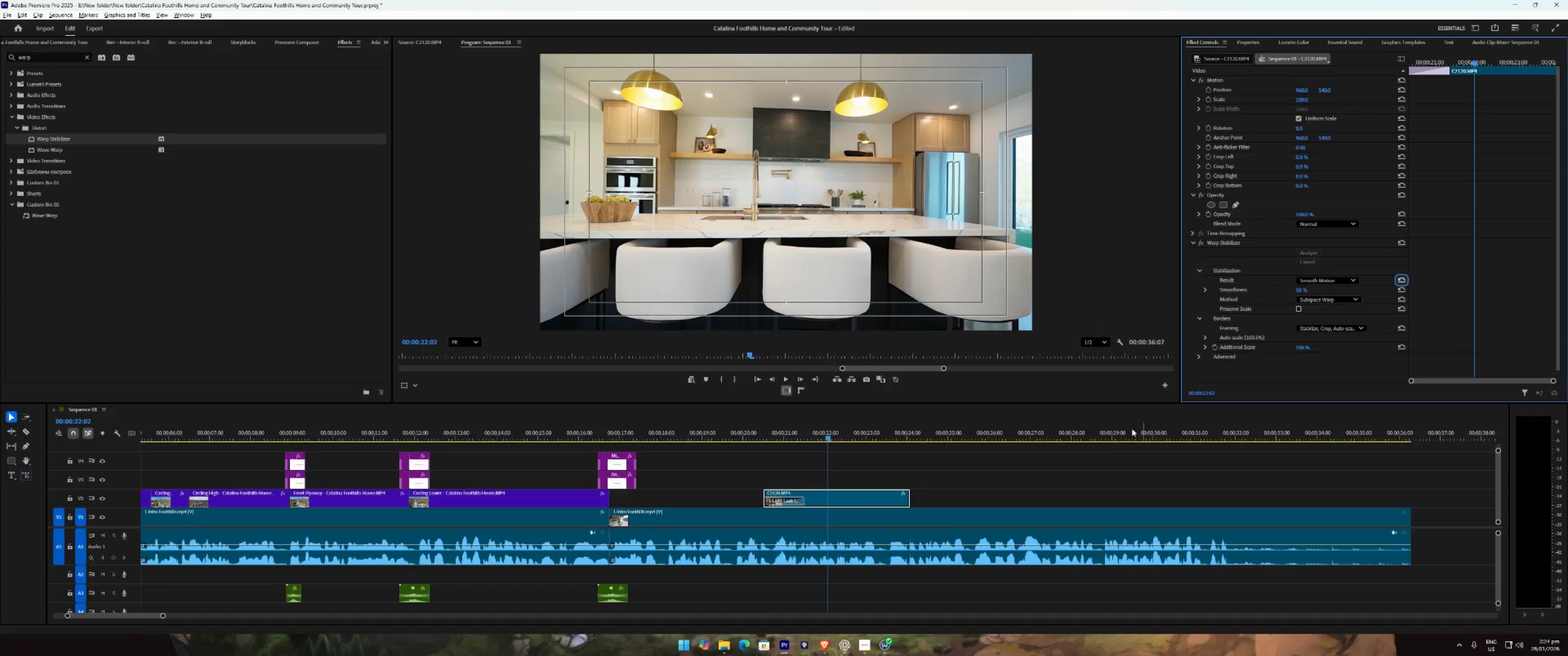 
left_click([752, 432])
 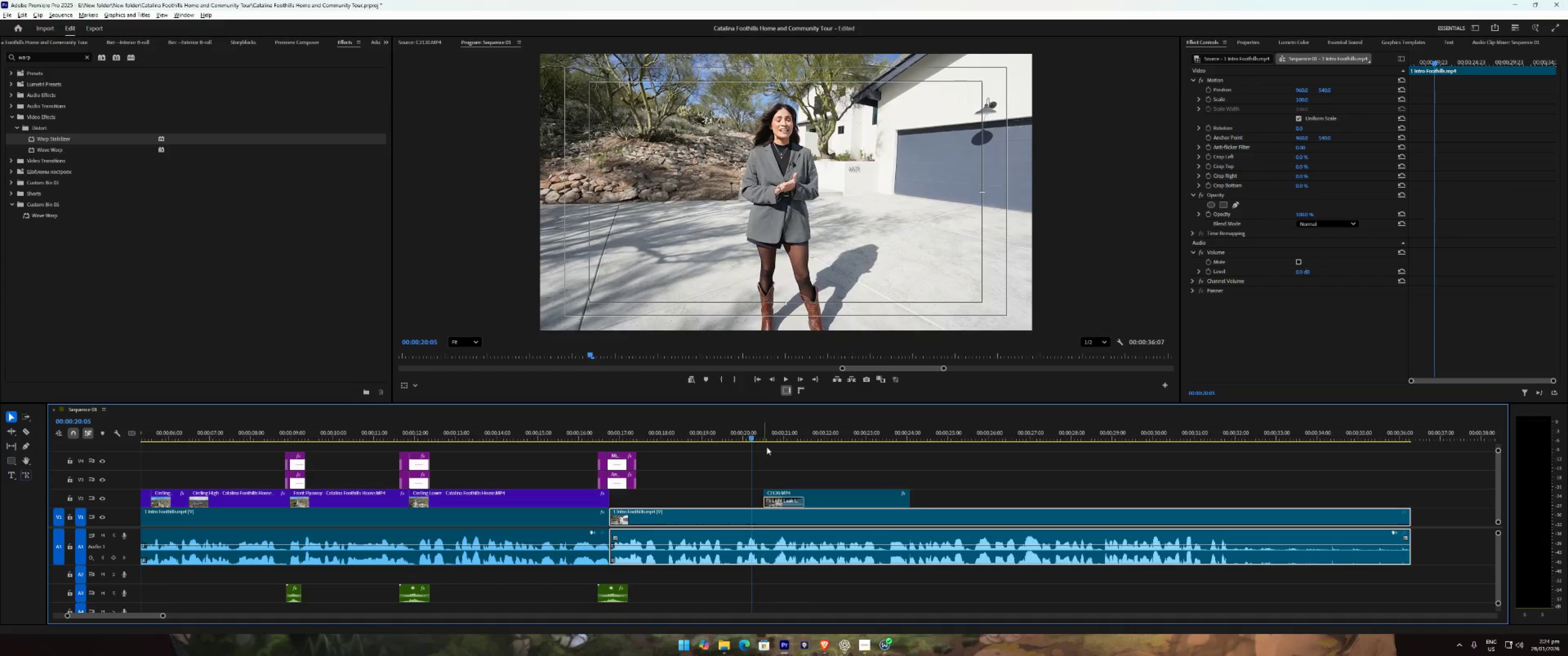 
key(Space)
 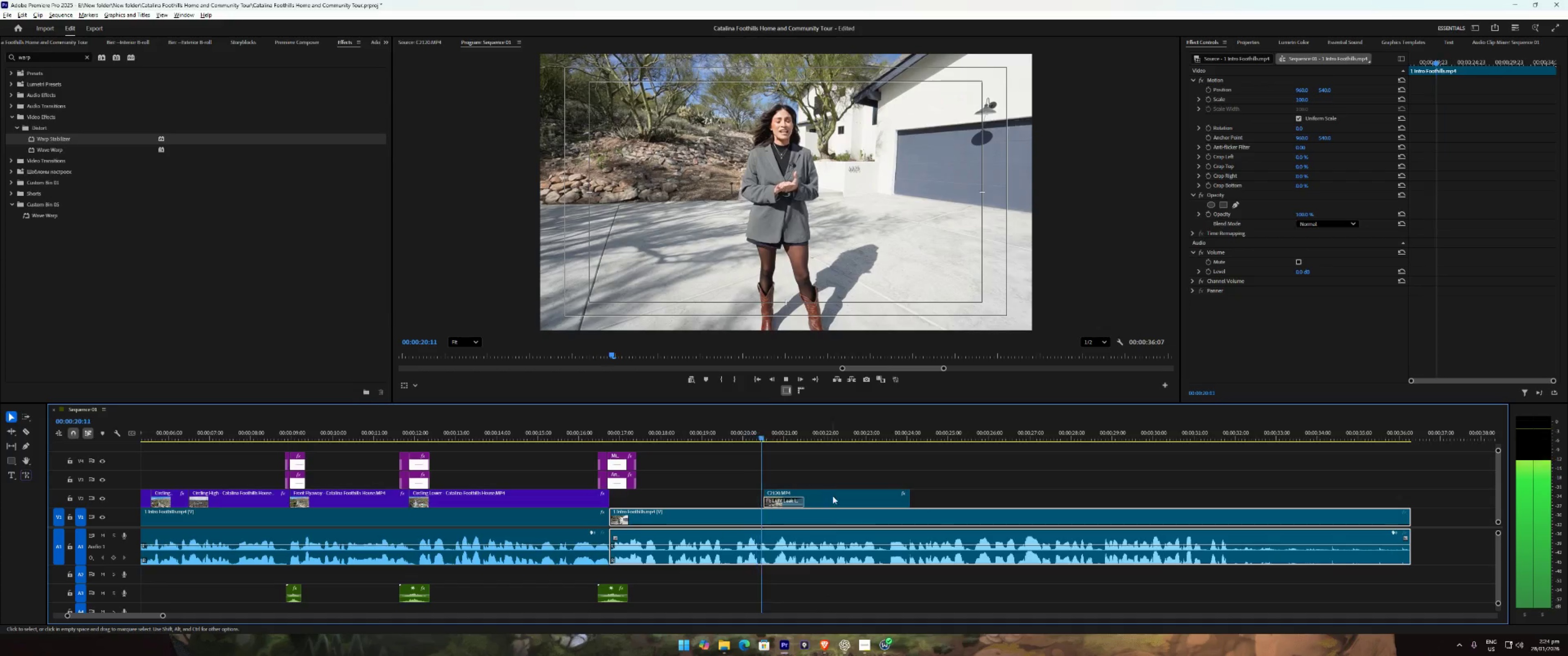 
left_click([837, 501])
 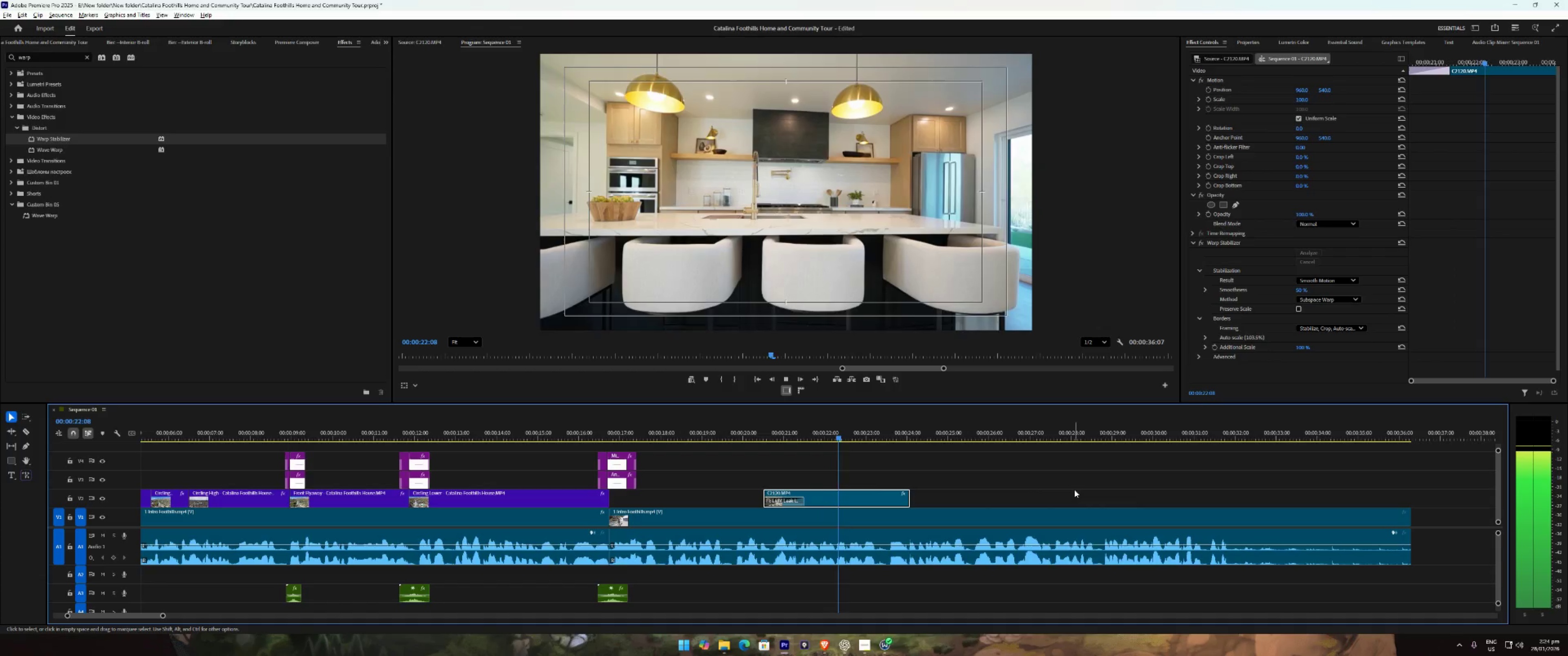 
key(Space)
 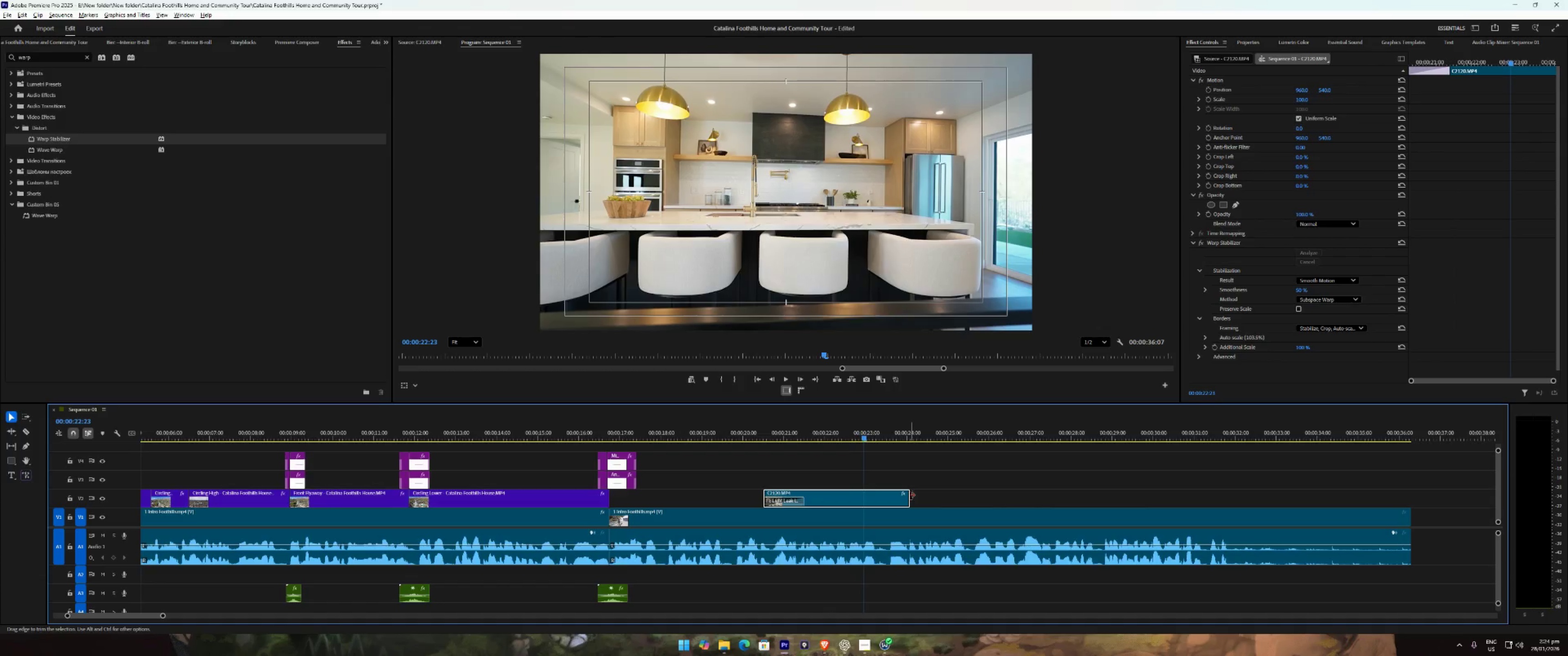 
key(Space)
 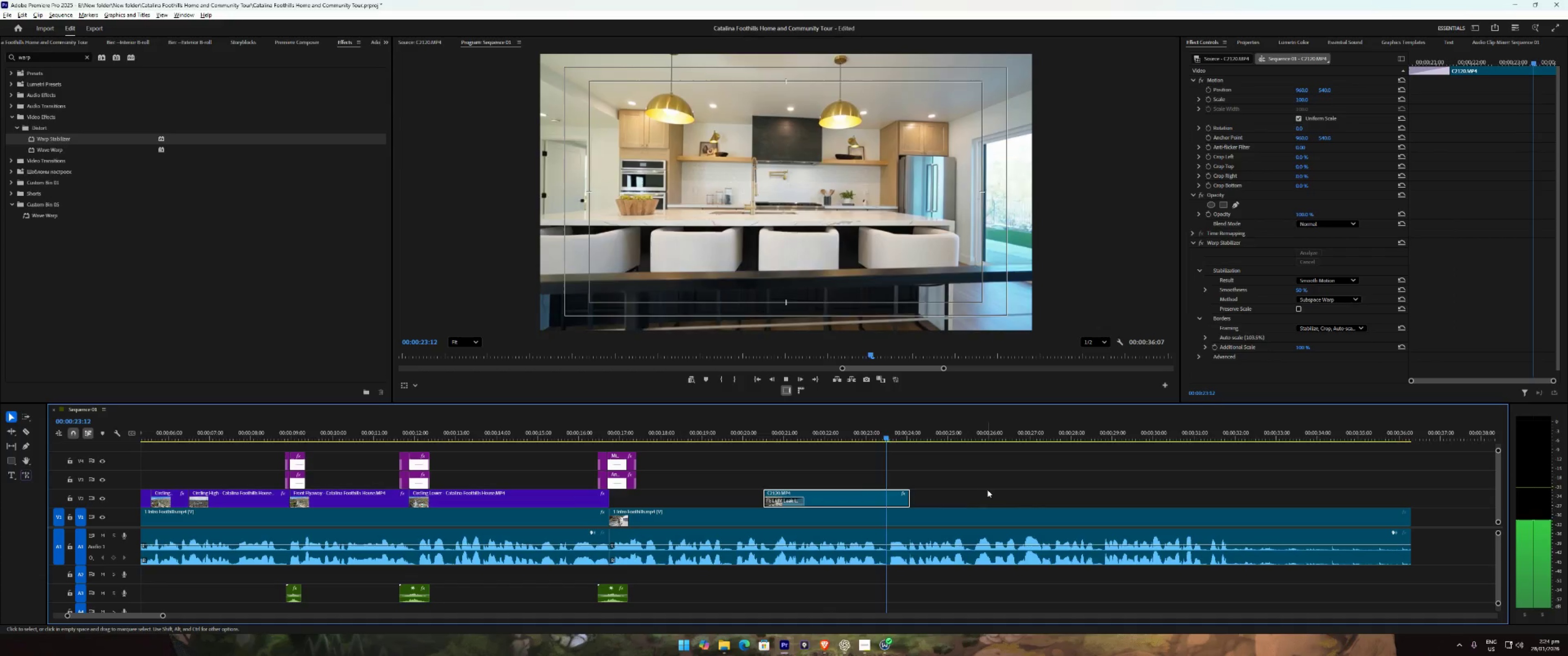 
key(Space)
 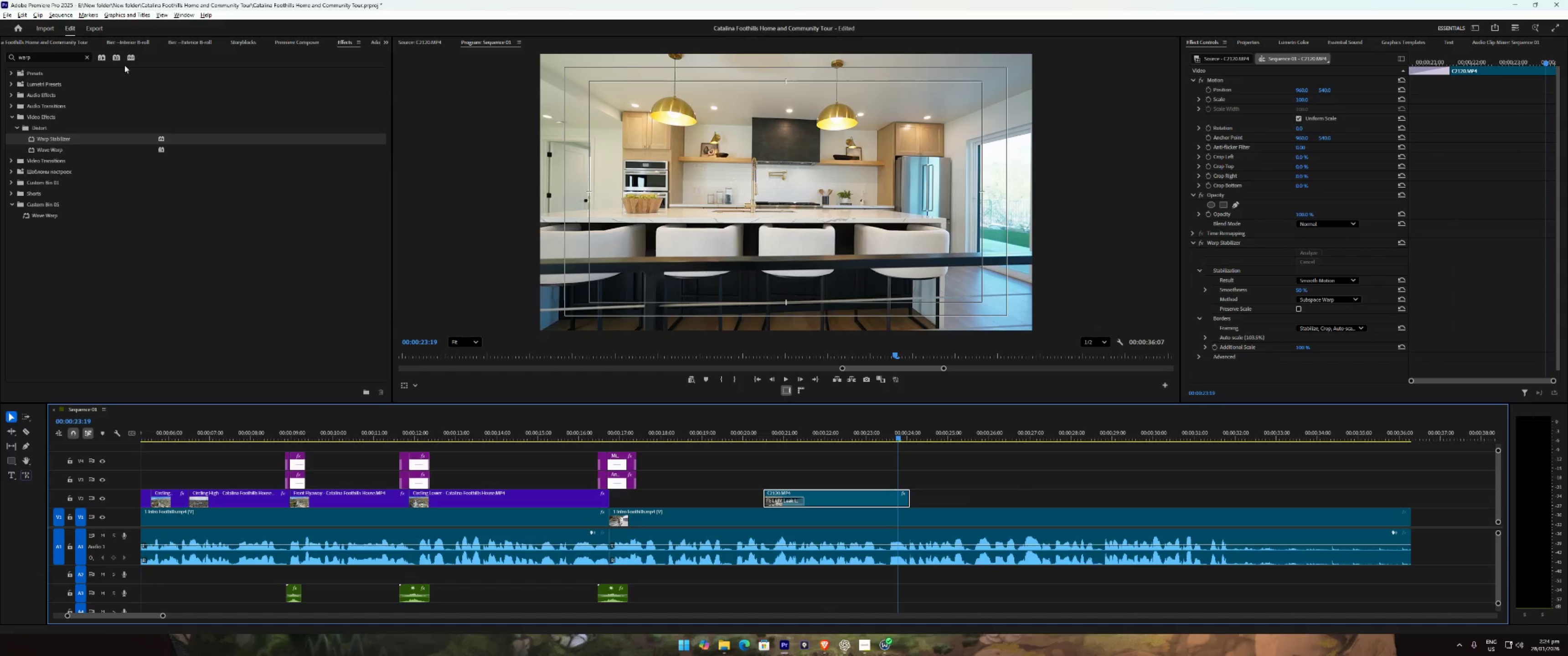 
left_click([64, 41])
 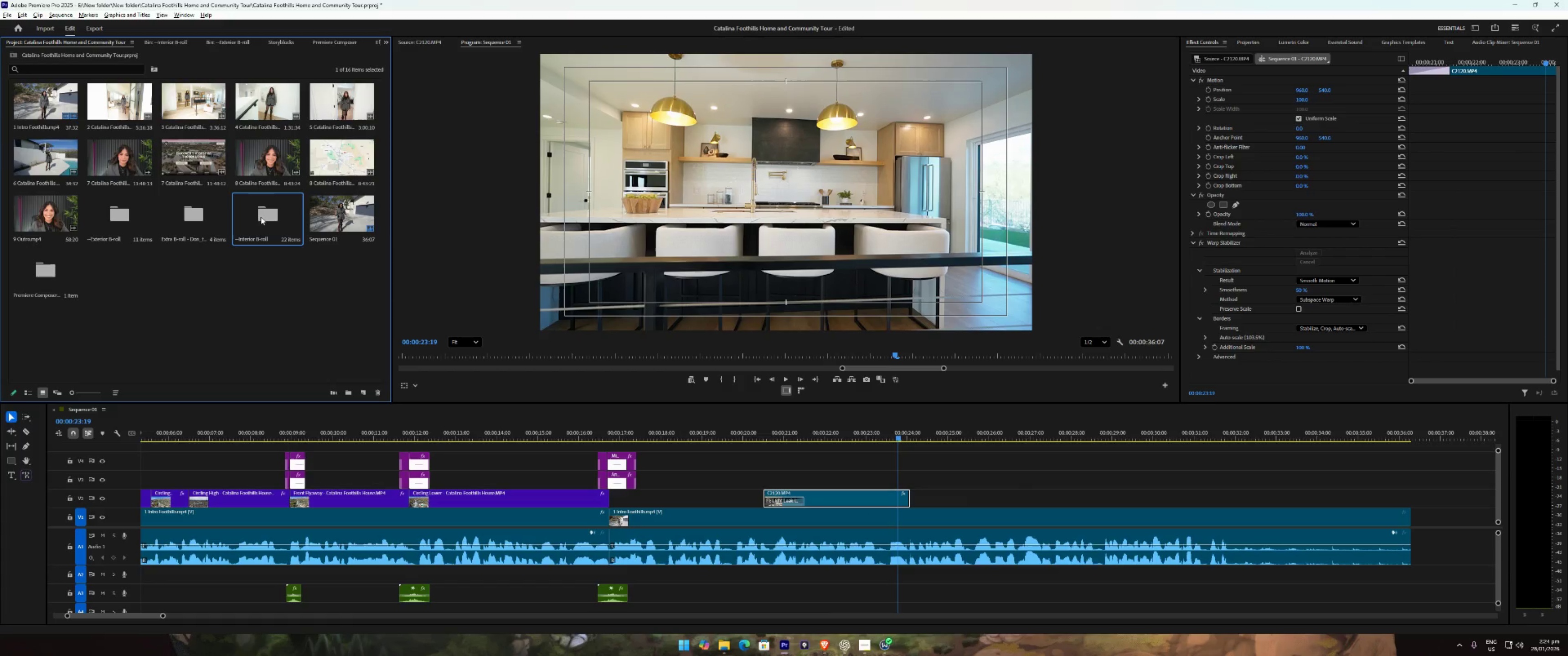 
double_click([262, 216])
 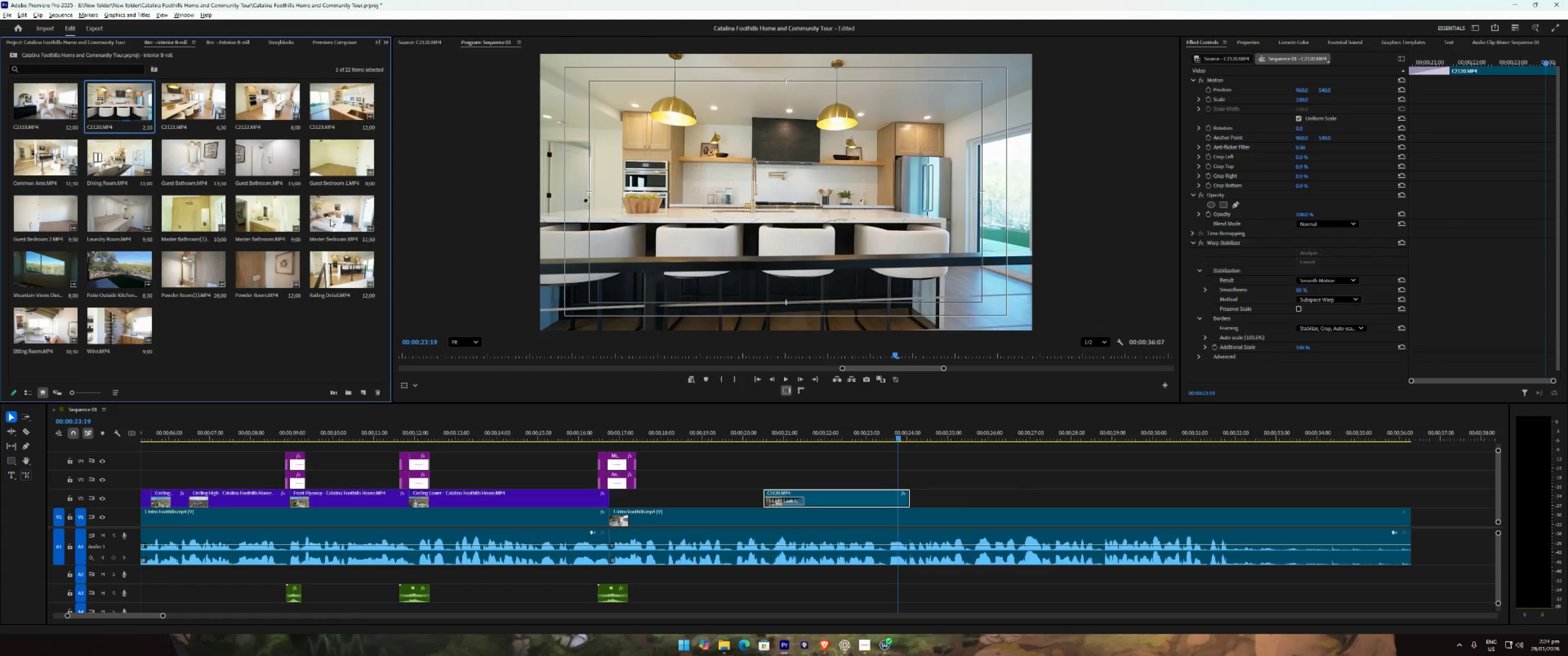 
wait(9.64)
 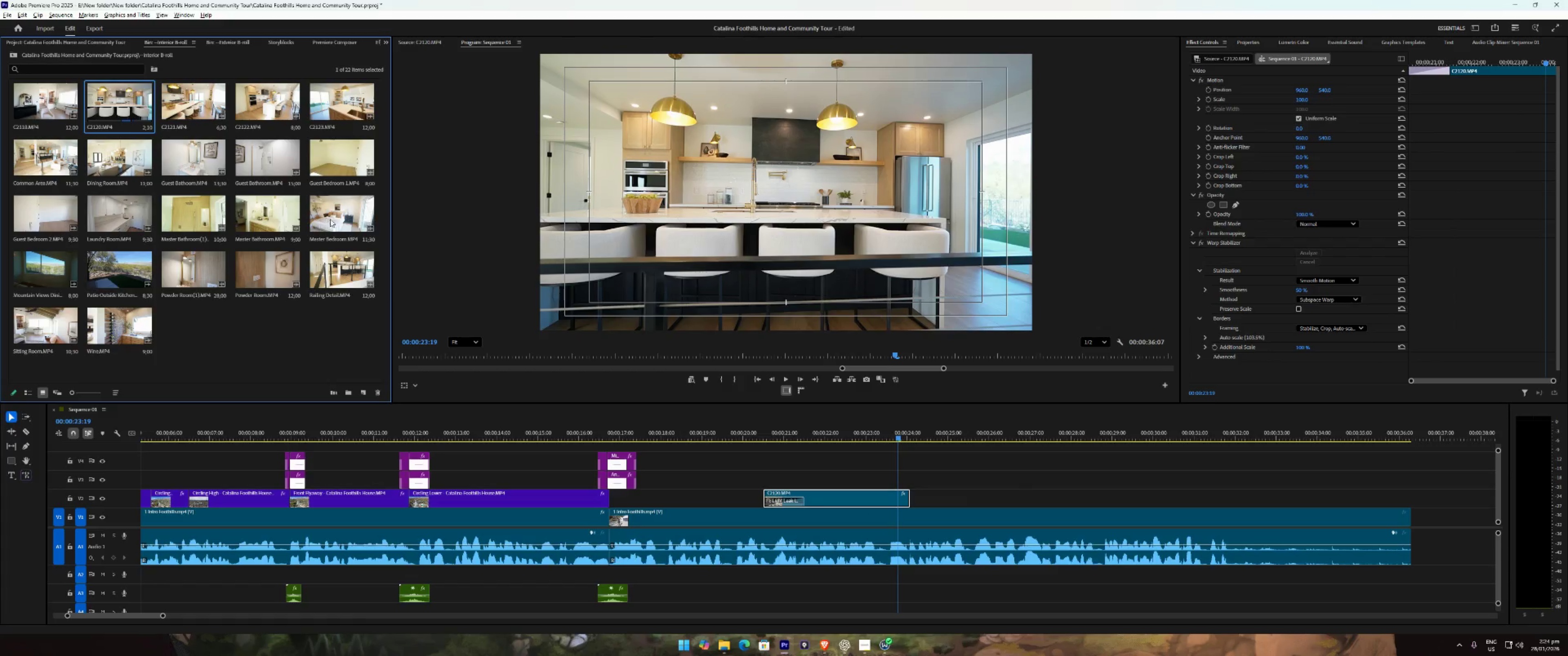 
double_click([50, 322])
 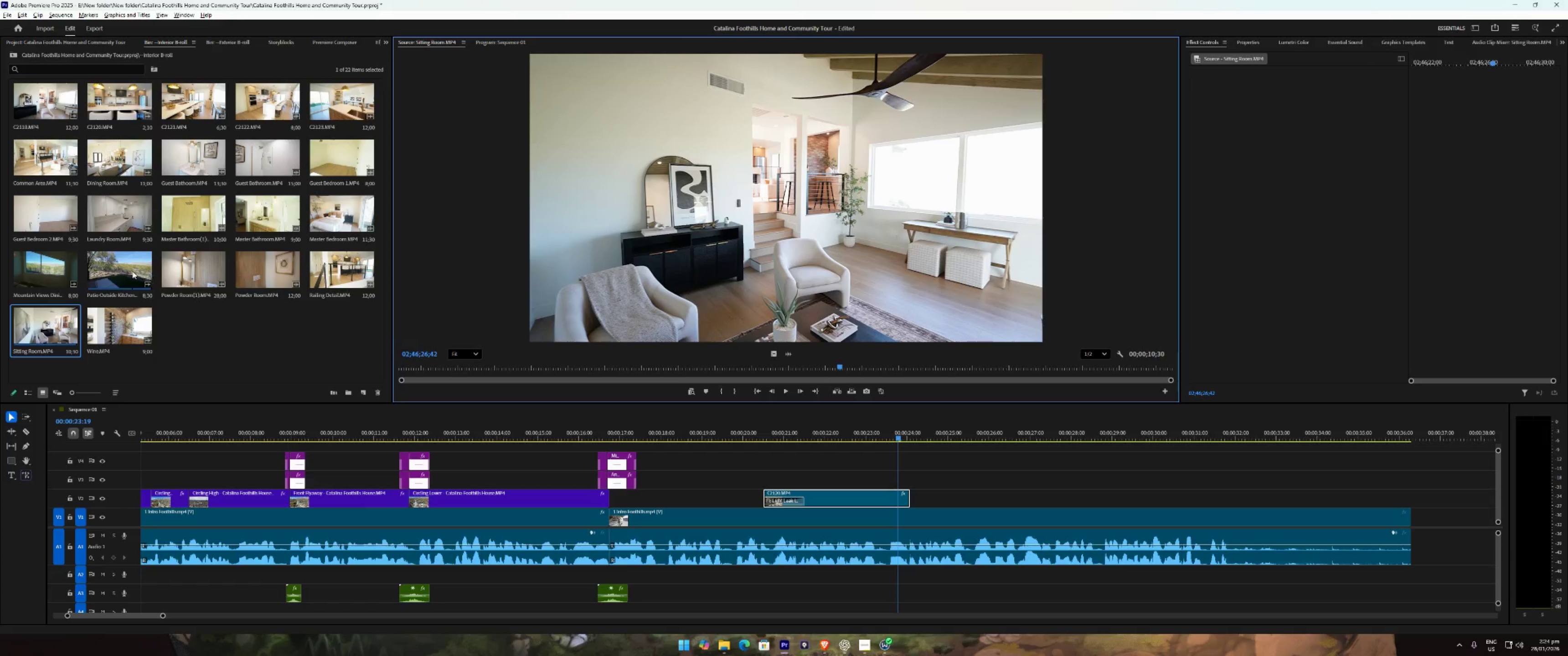 
double_click([128, 268])
 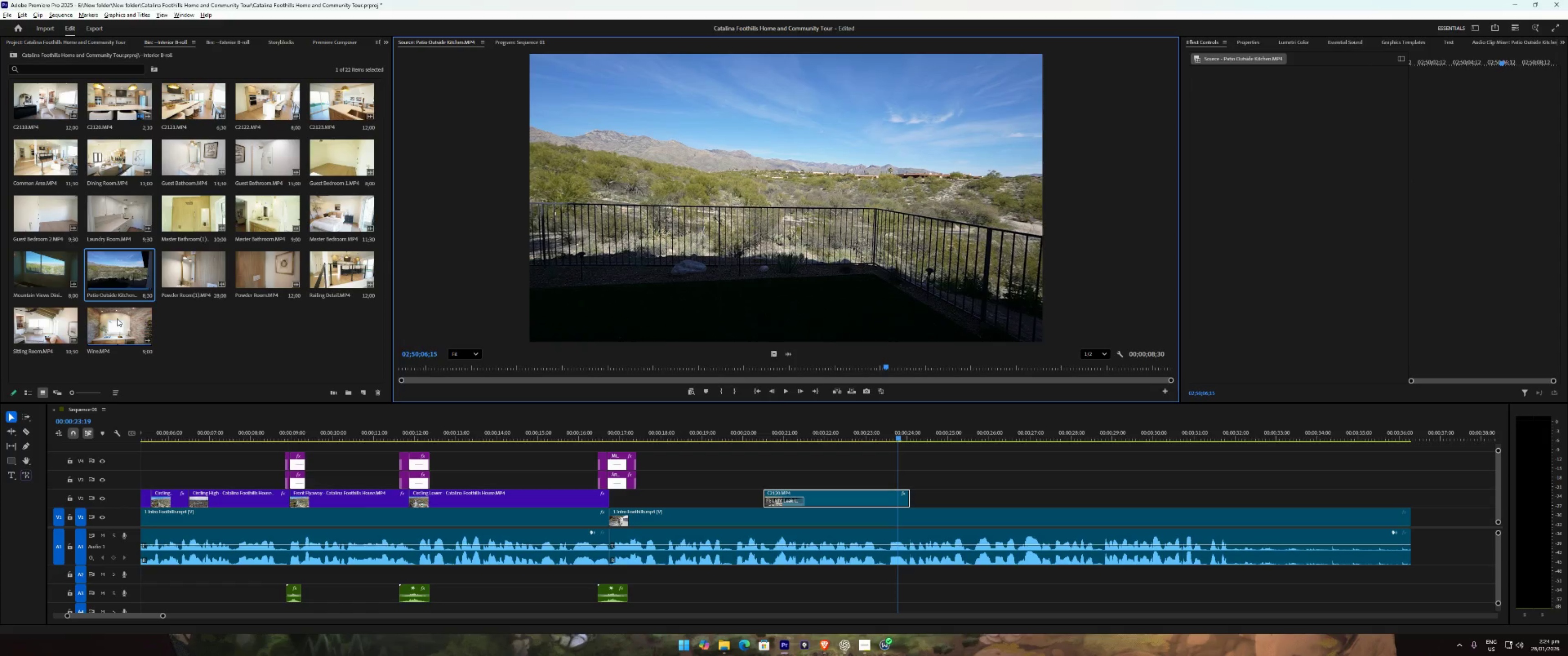 
double_click([117, 318])
 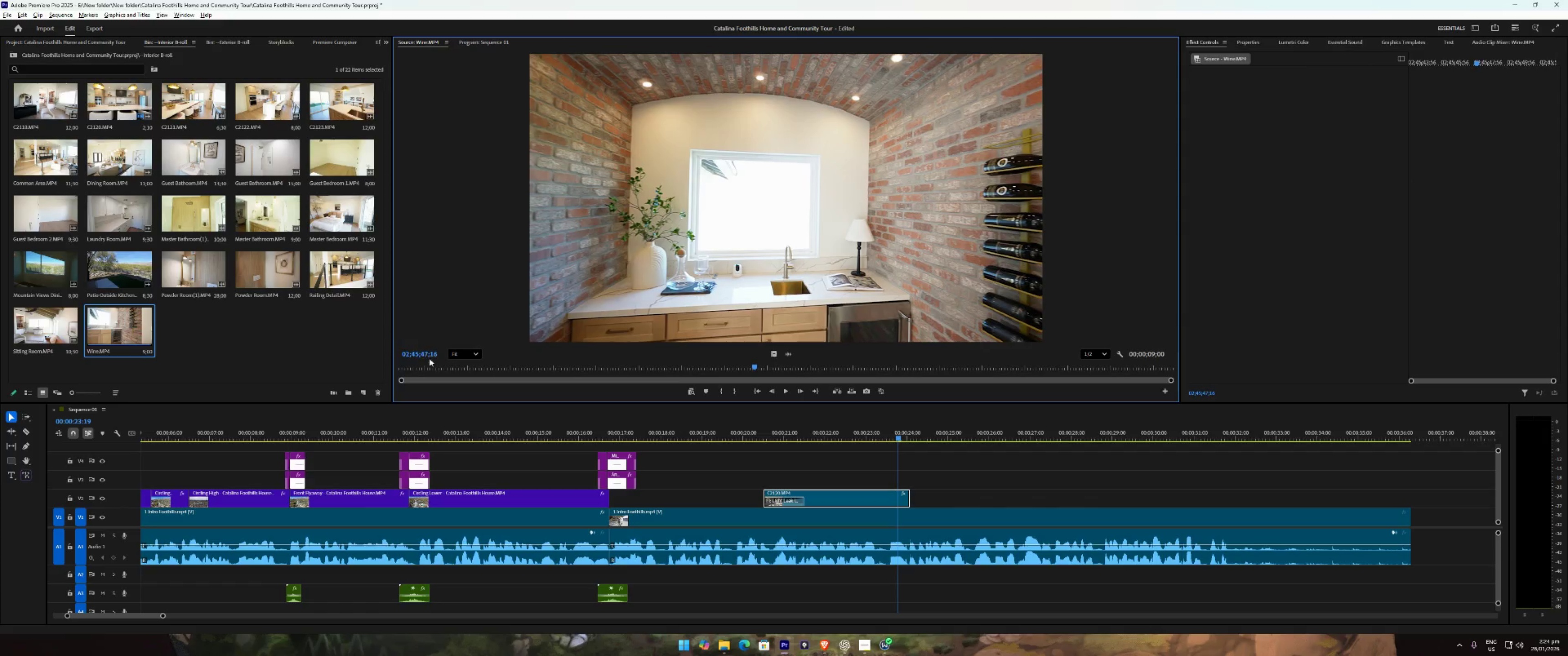 
left_click_drag(start_coordinate=[432, 368], to_coordinate=[755, 388])
 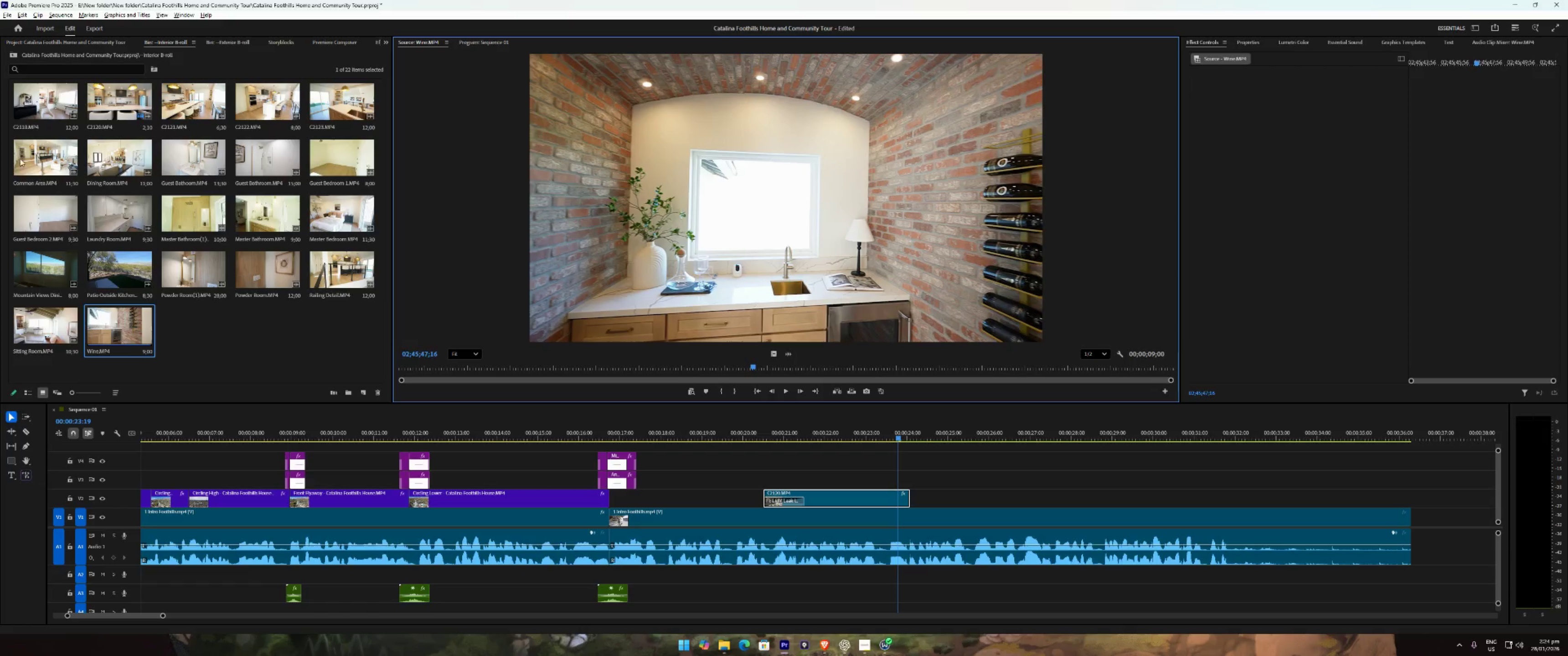 
left_click([38, 160])
 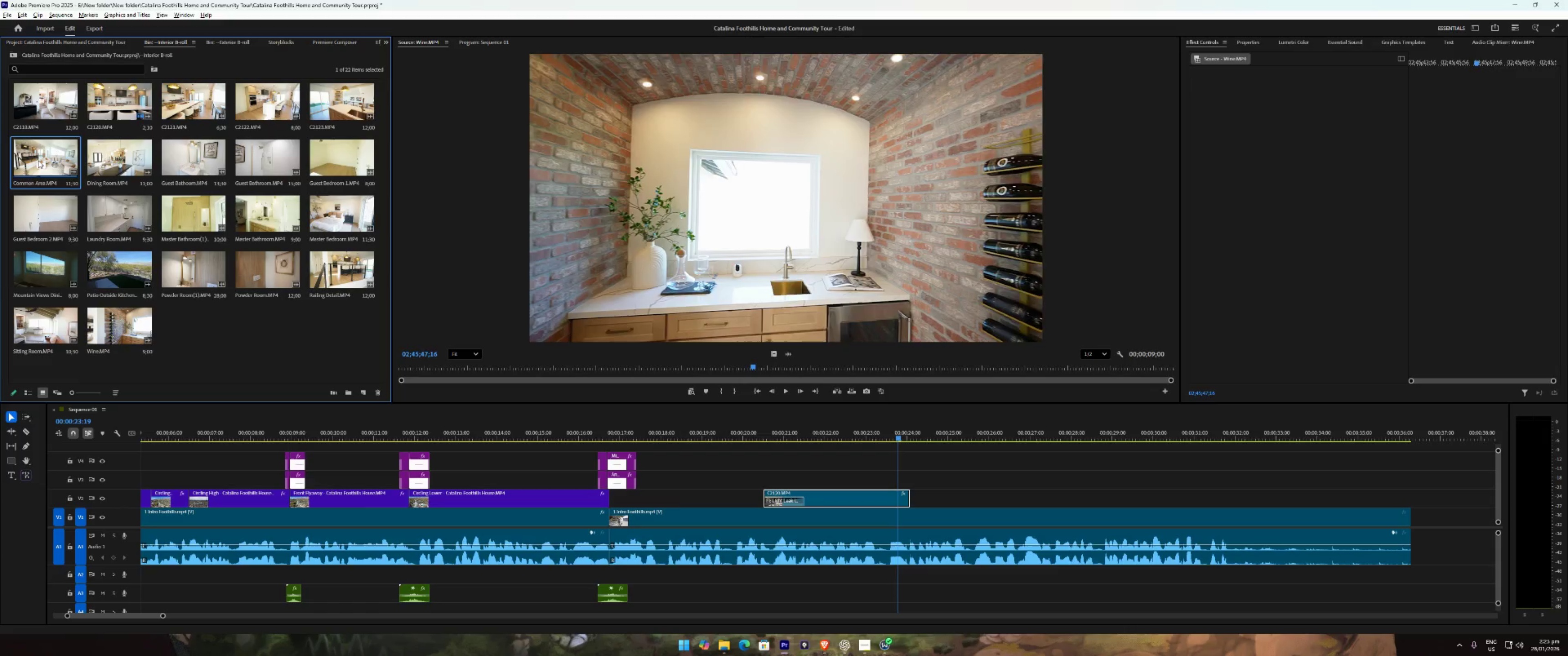 
left_click_drag(start_coordinate=[38, 160], to_coordinate=[41, 162])
 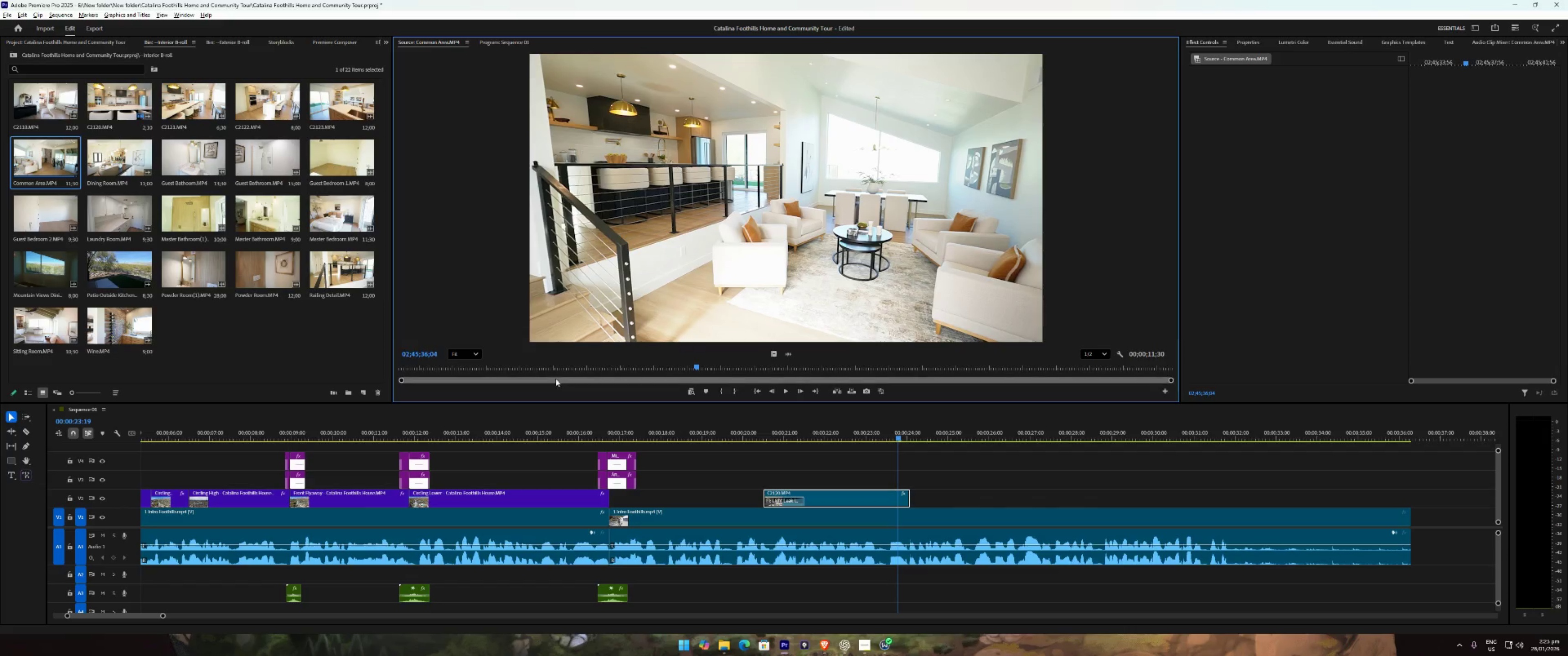 
left_click_drag(start_coordinate=[553, 368], to_coordinate=[648, 380])
 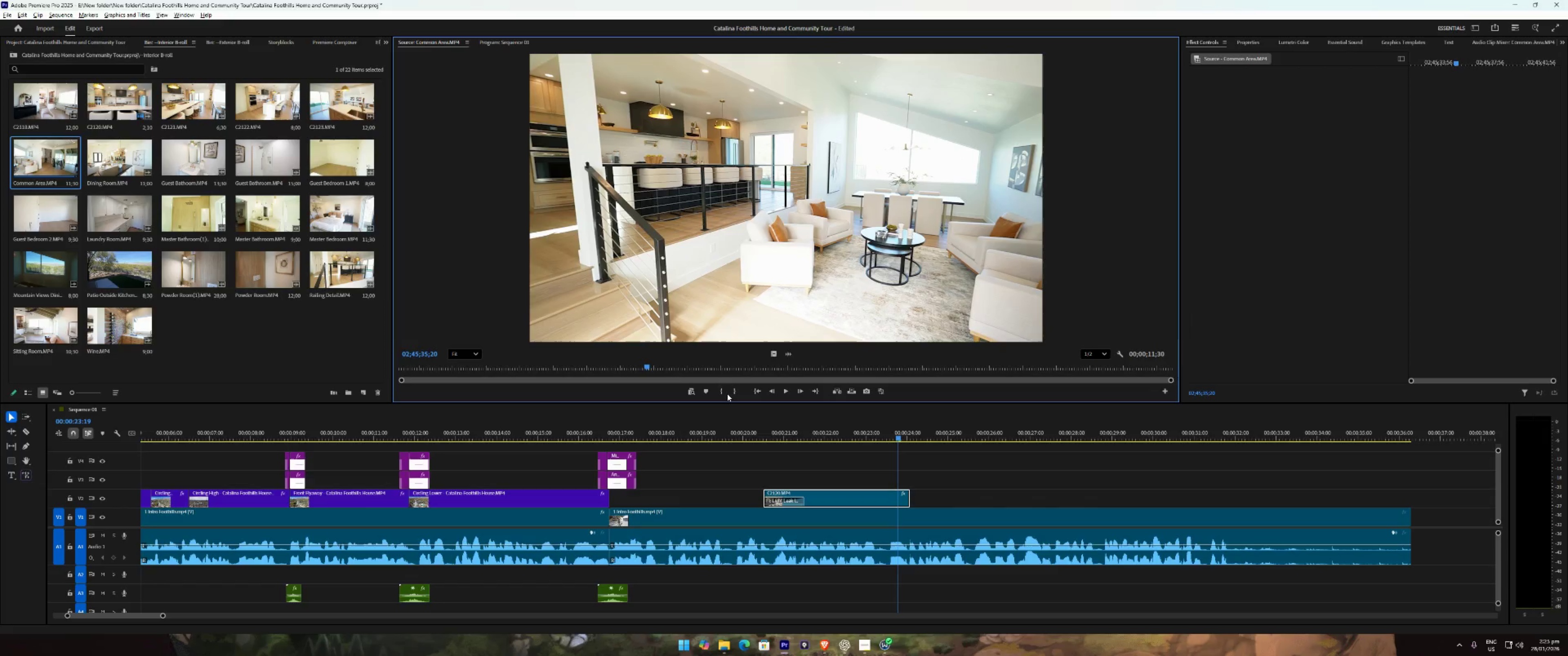 
left_click([722, 392])
 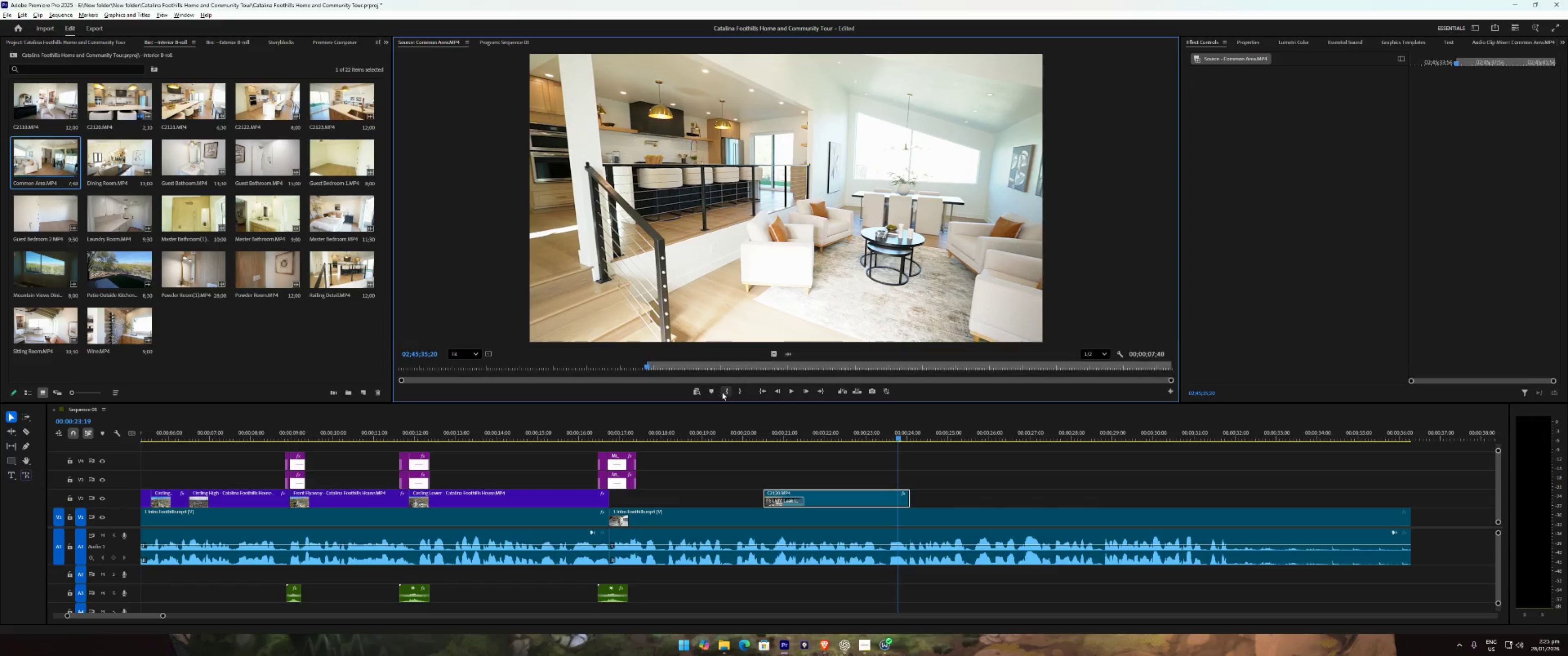 
key(Space)
 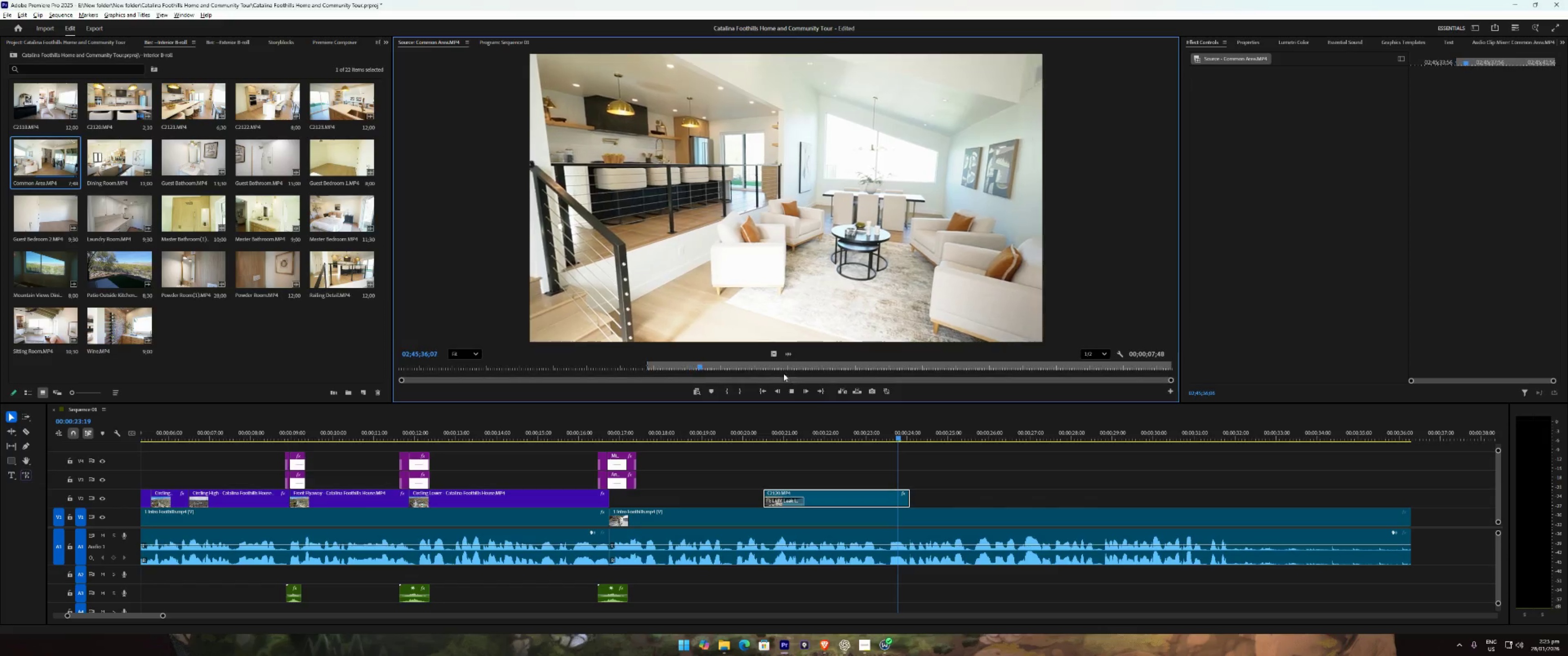 
left_click_drag(start_coordinate=[737, 366], to_coordinate=[1039, 388])
 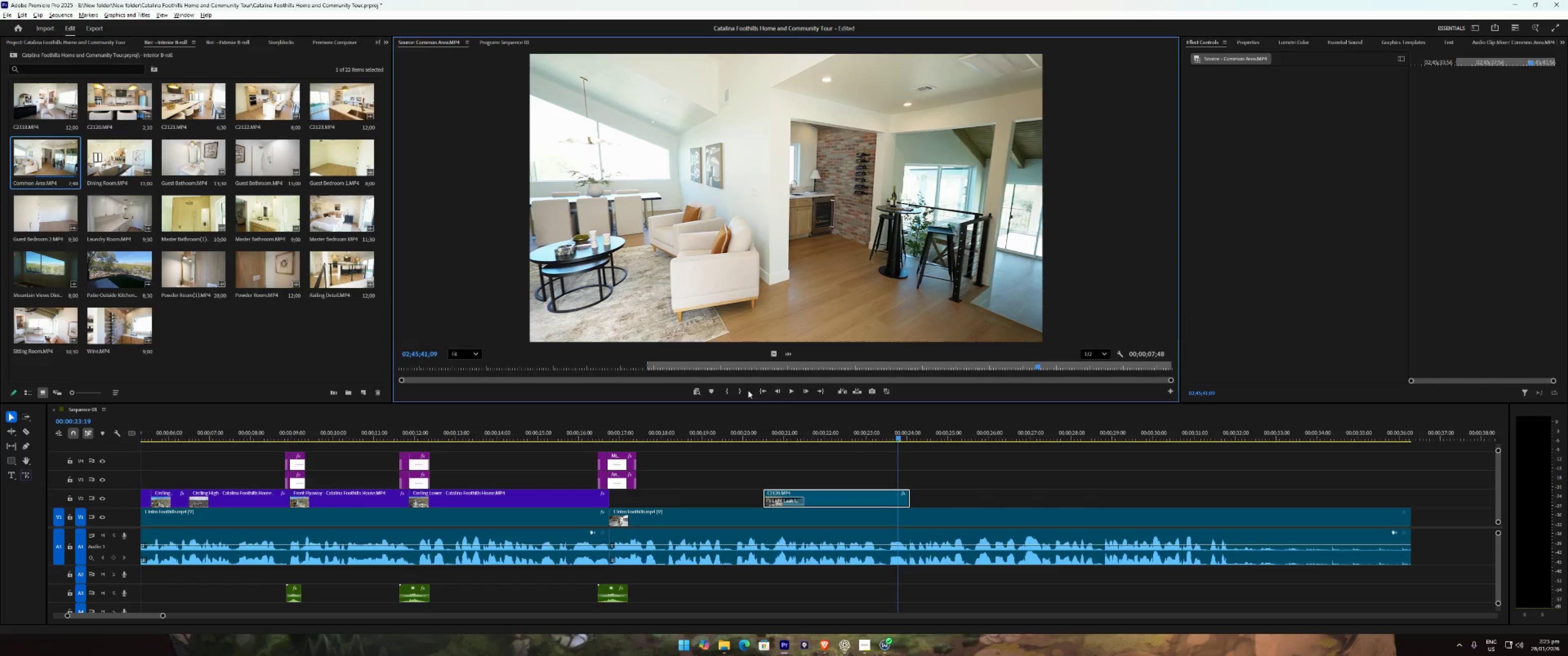 
left_click([743, 389])
 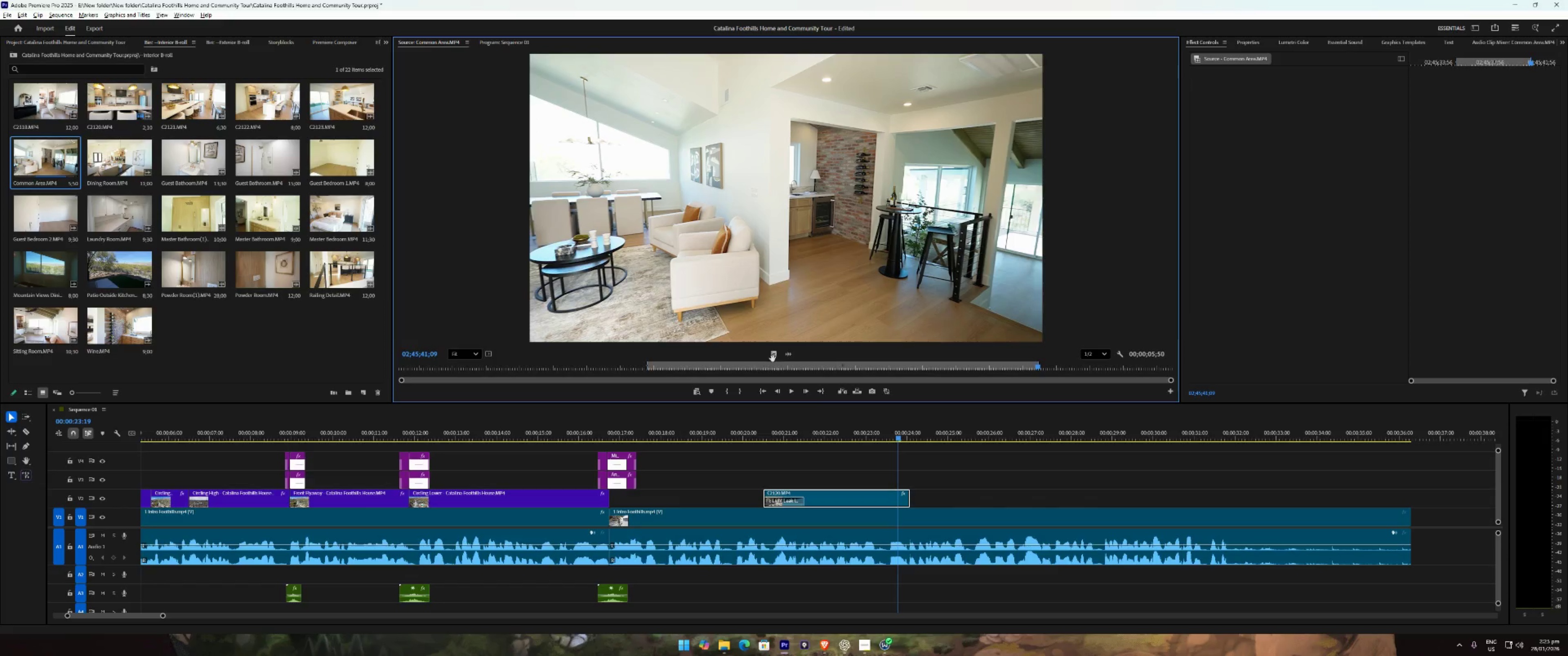 
left_click_drag(start_coordinate=[774, 356], to_coordinate=[891, 497])
 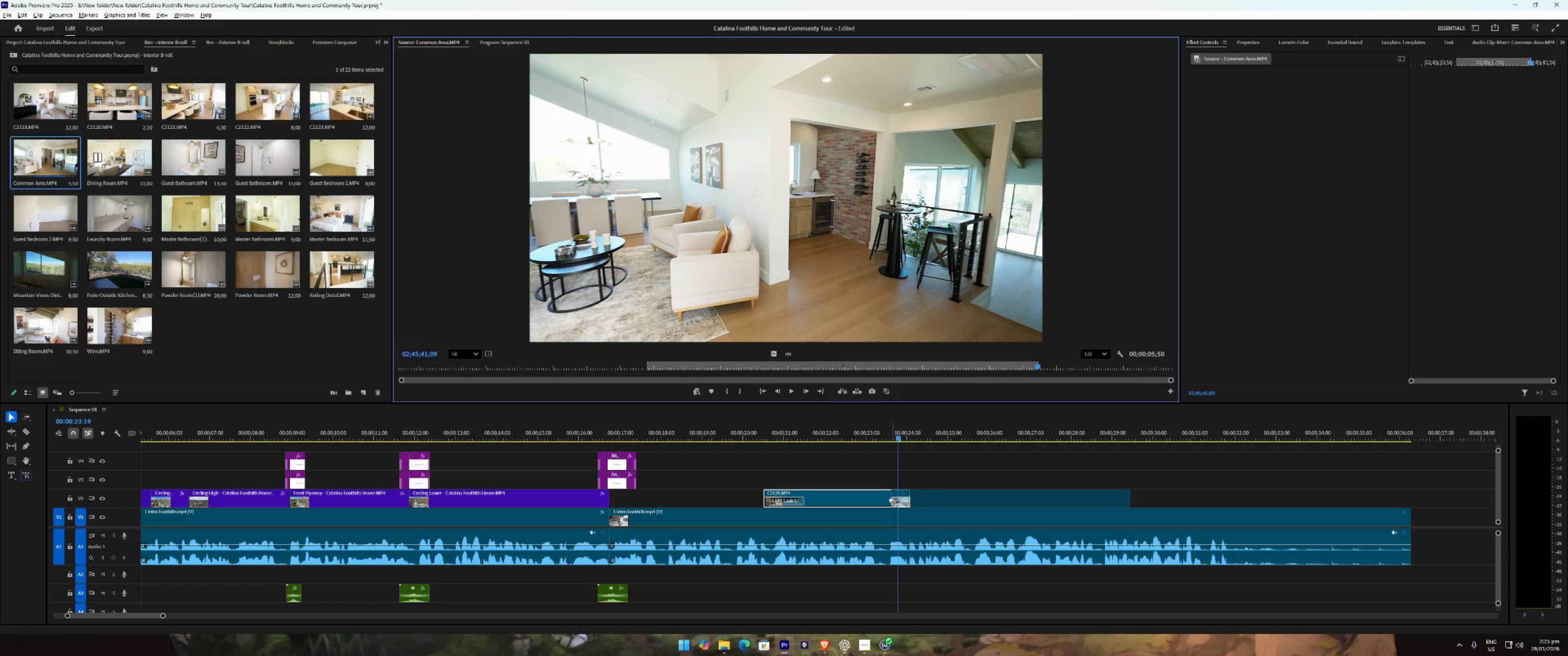 
right_click([891, 499])
 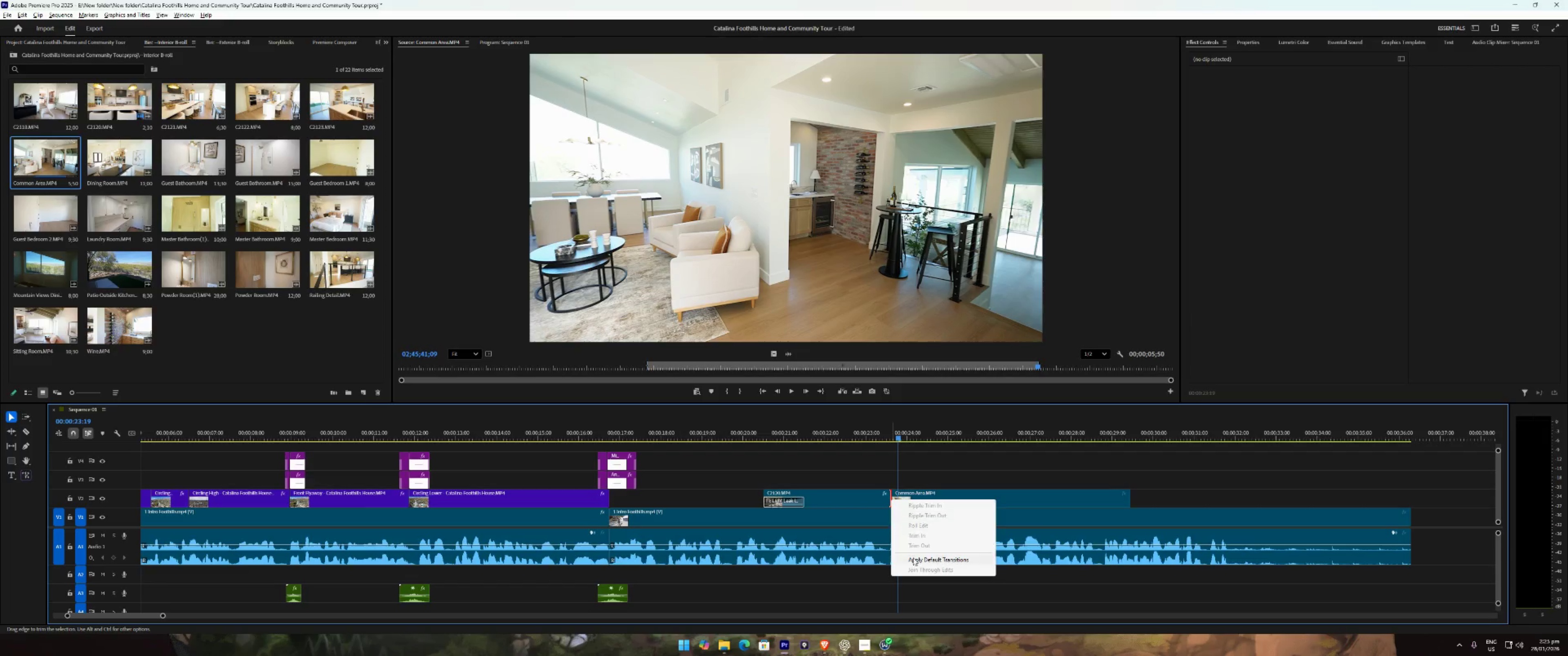 
left_click([914, 563])
 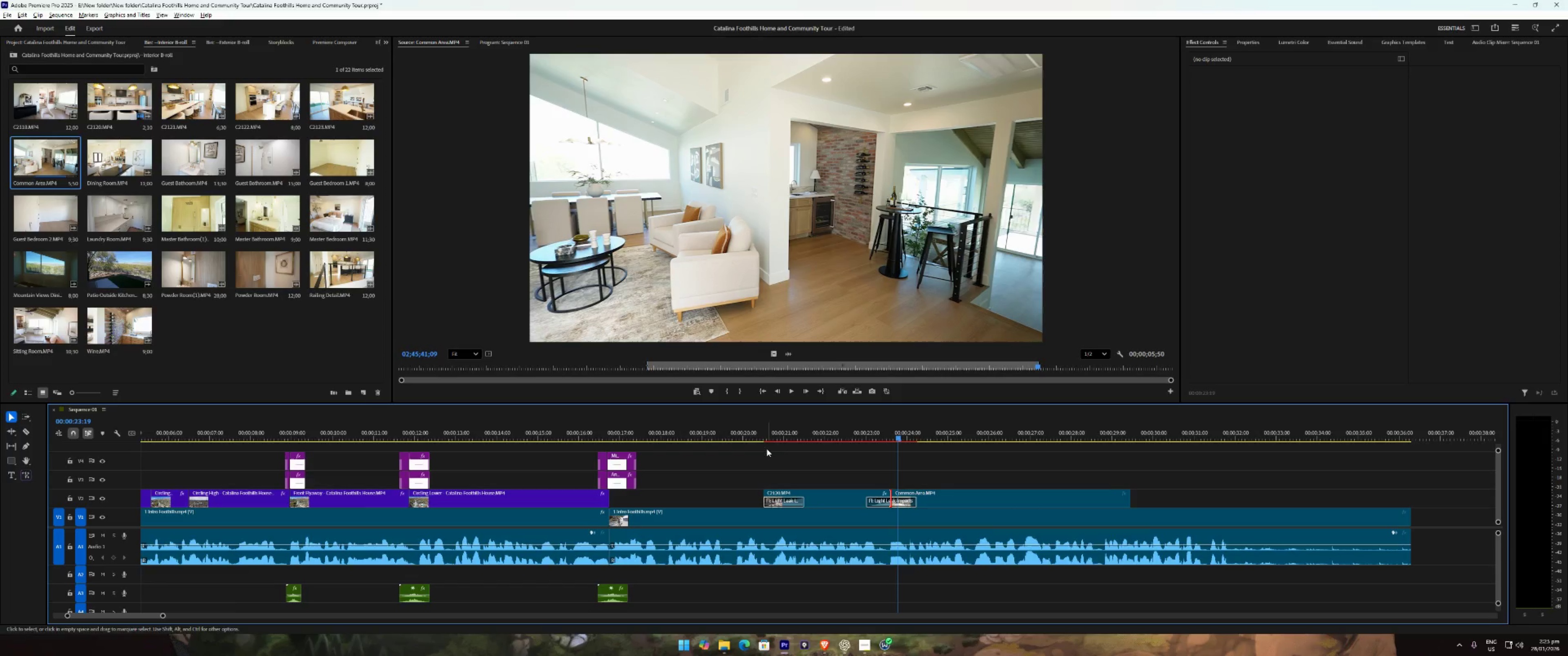 
left_click([747, 438])
 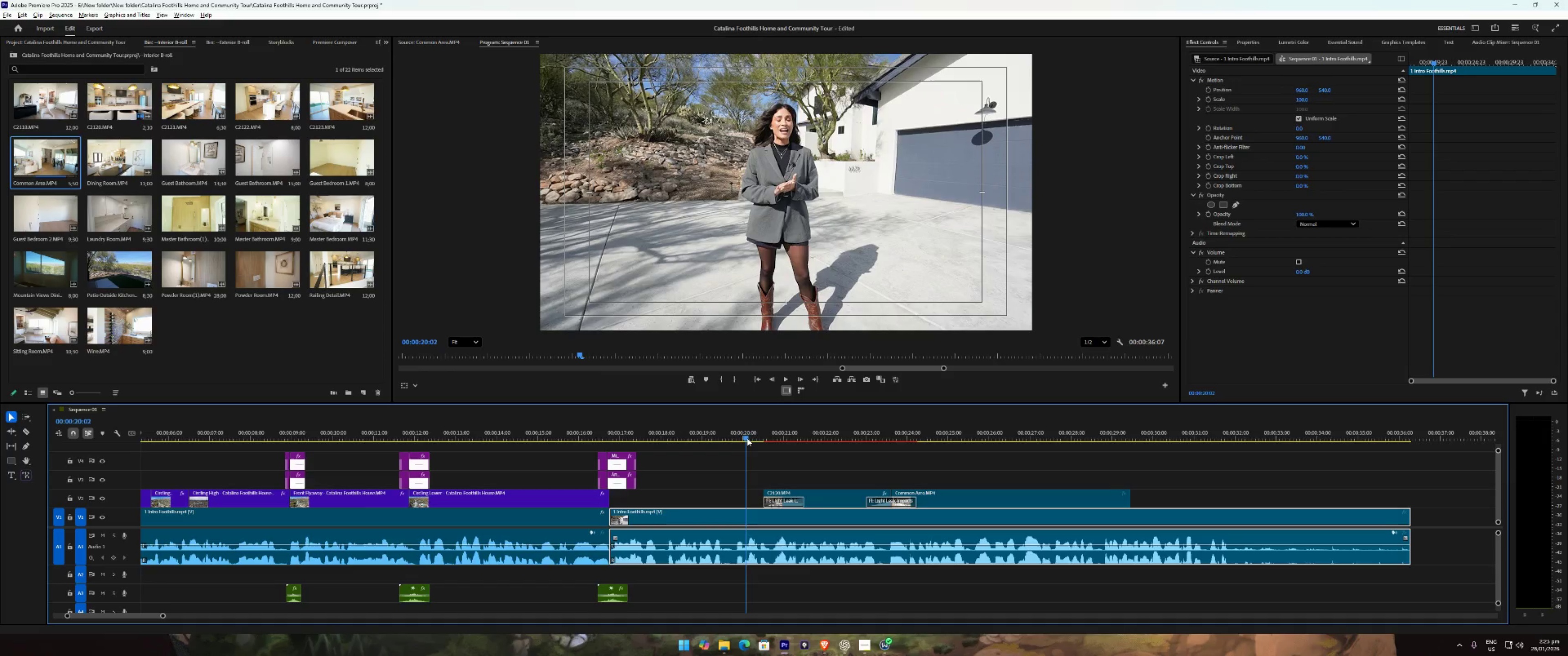 
key(Space)
 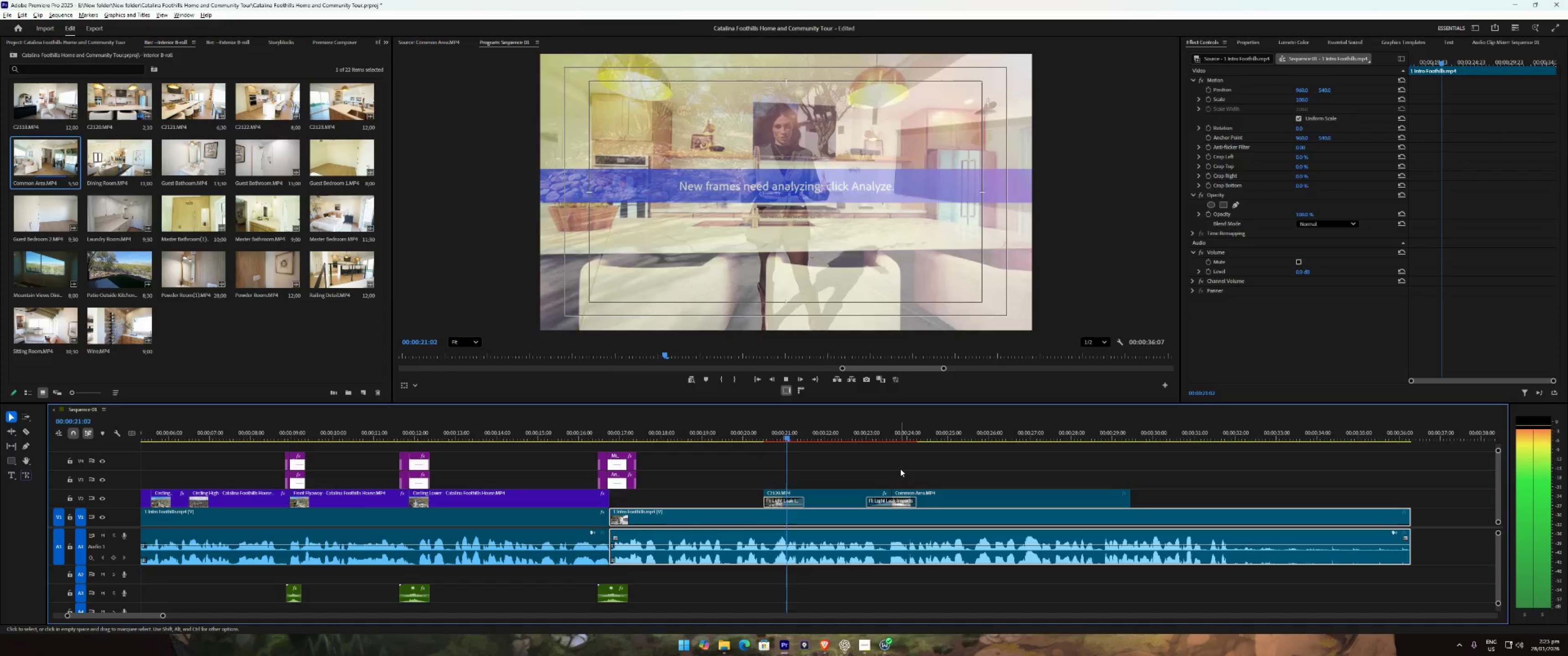 
key(Space)
 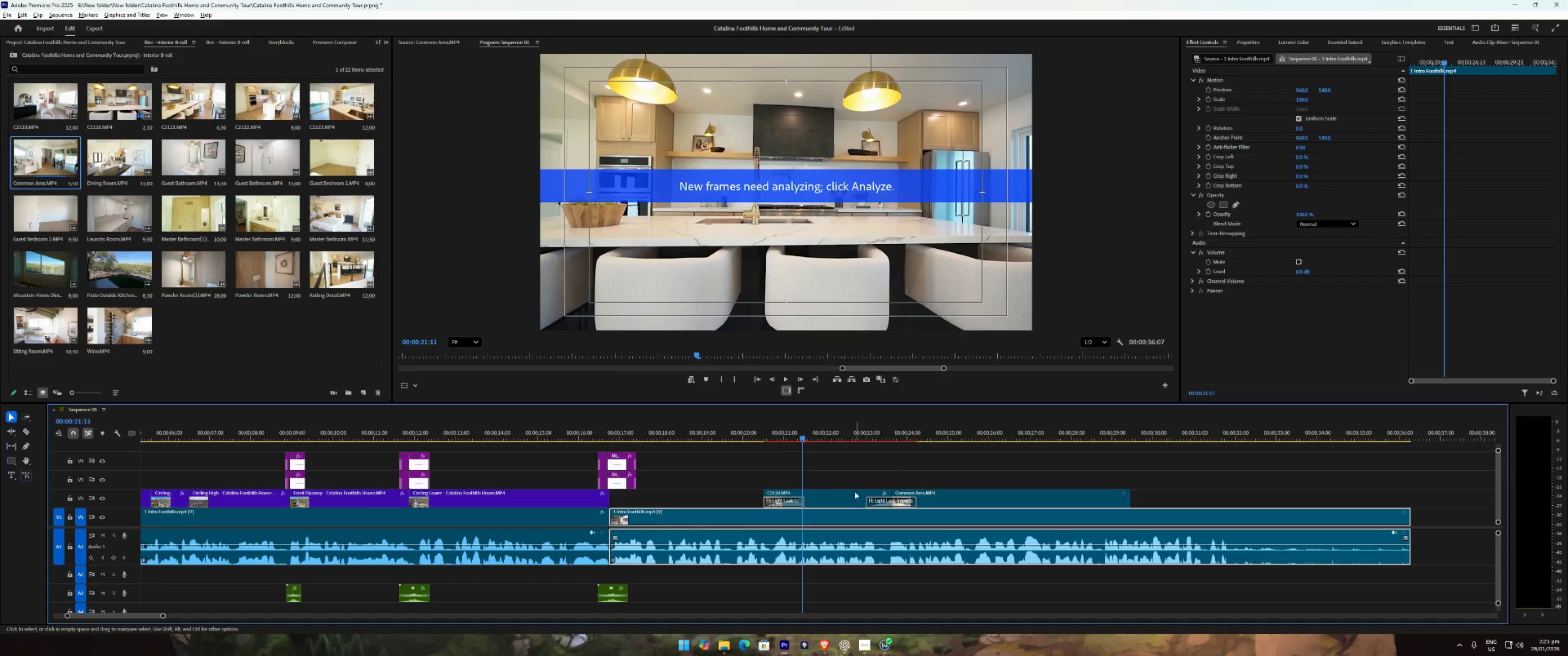 
left_click([846, 497])
 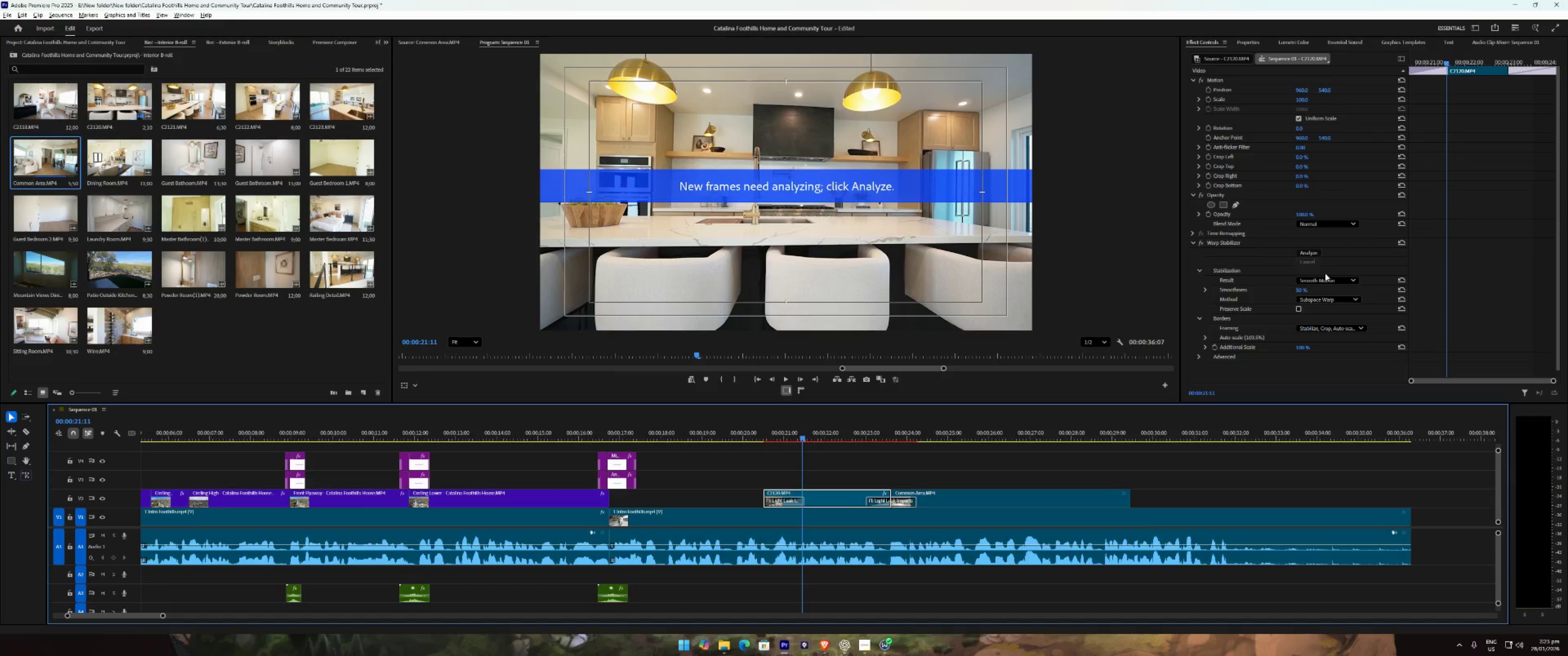 
left_click([1313, 253])
 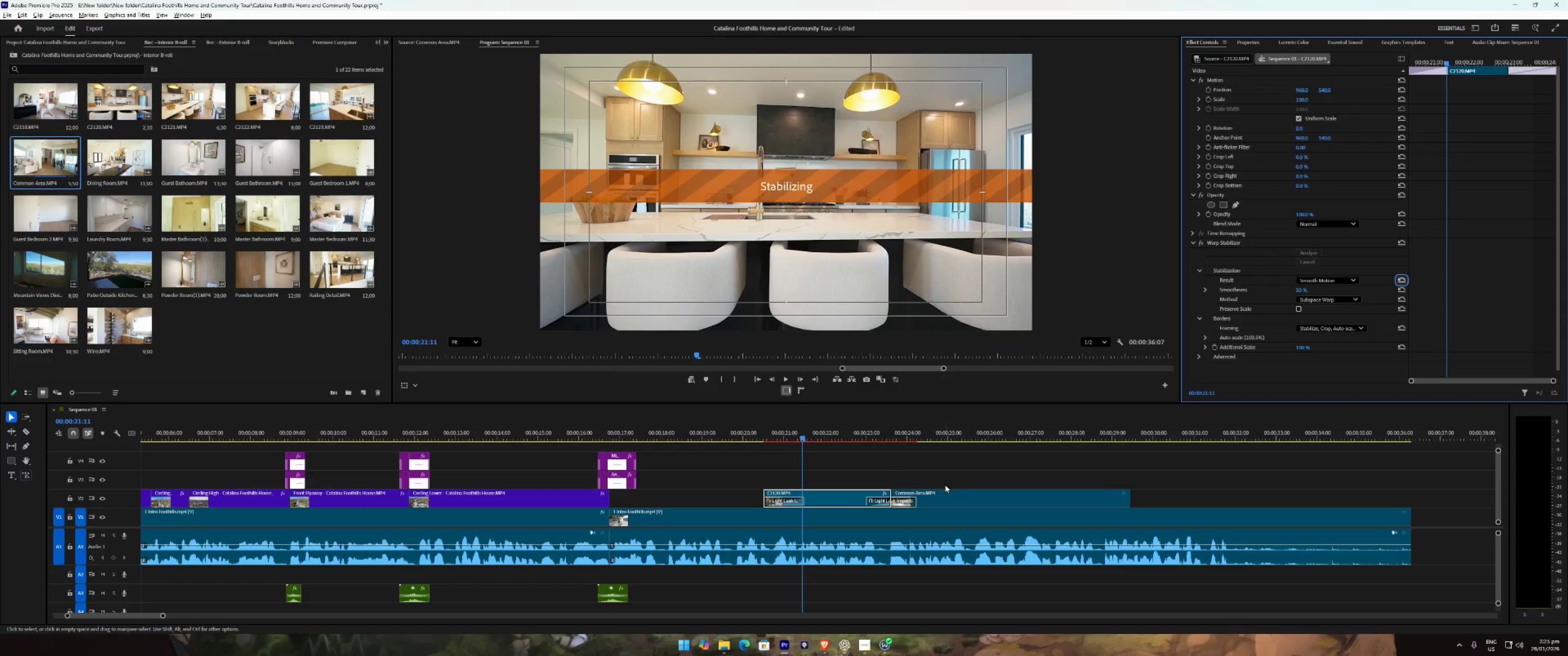 
key(Space)
 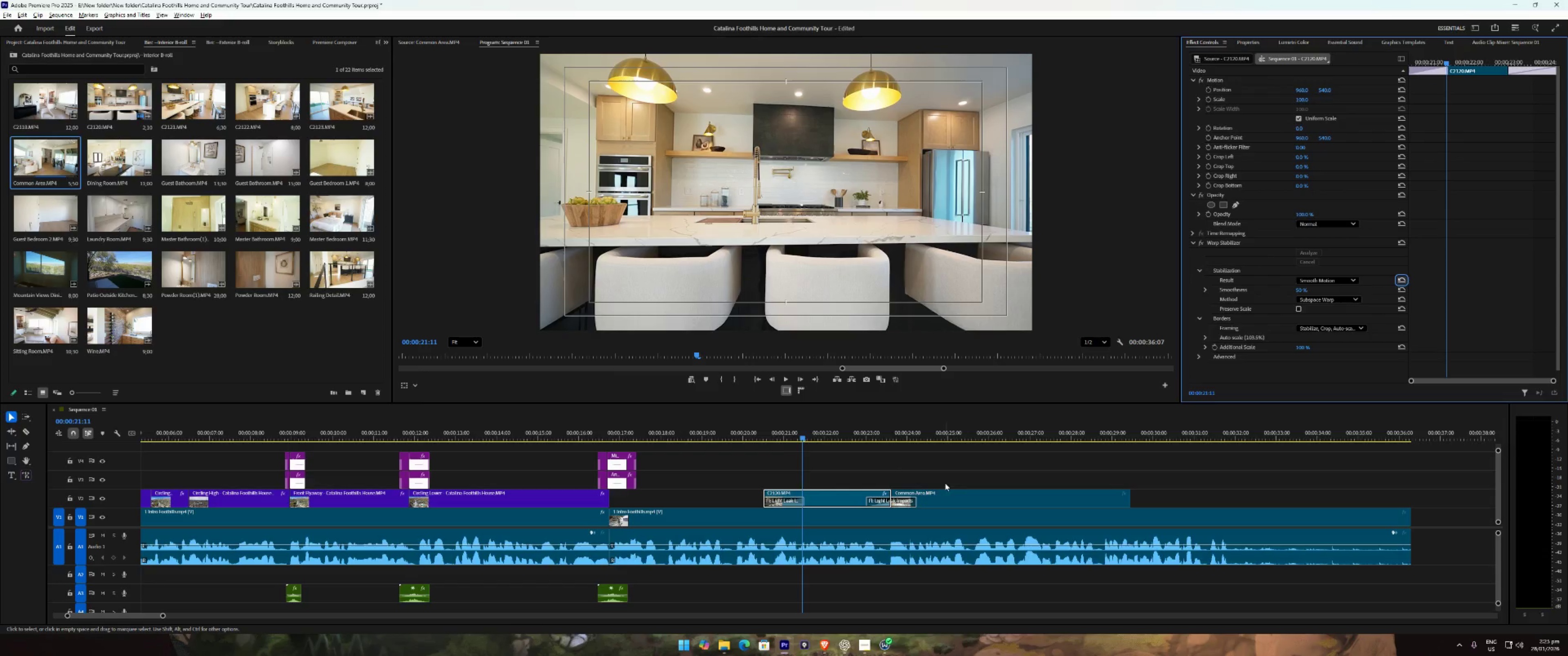 
left_click([945, 475])
 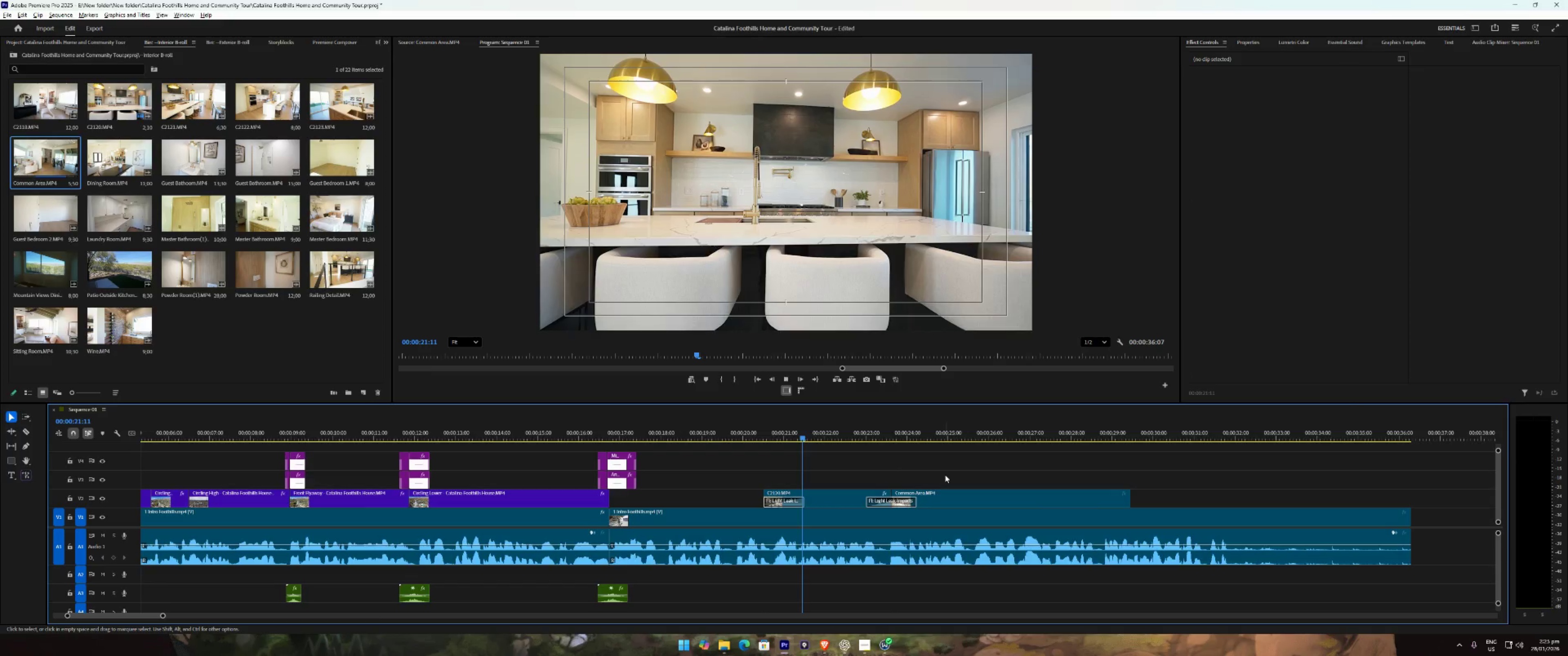 
key(Space)
 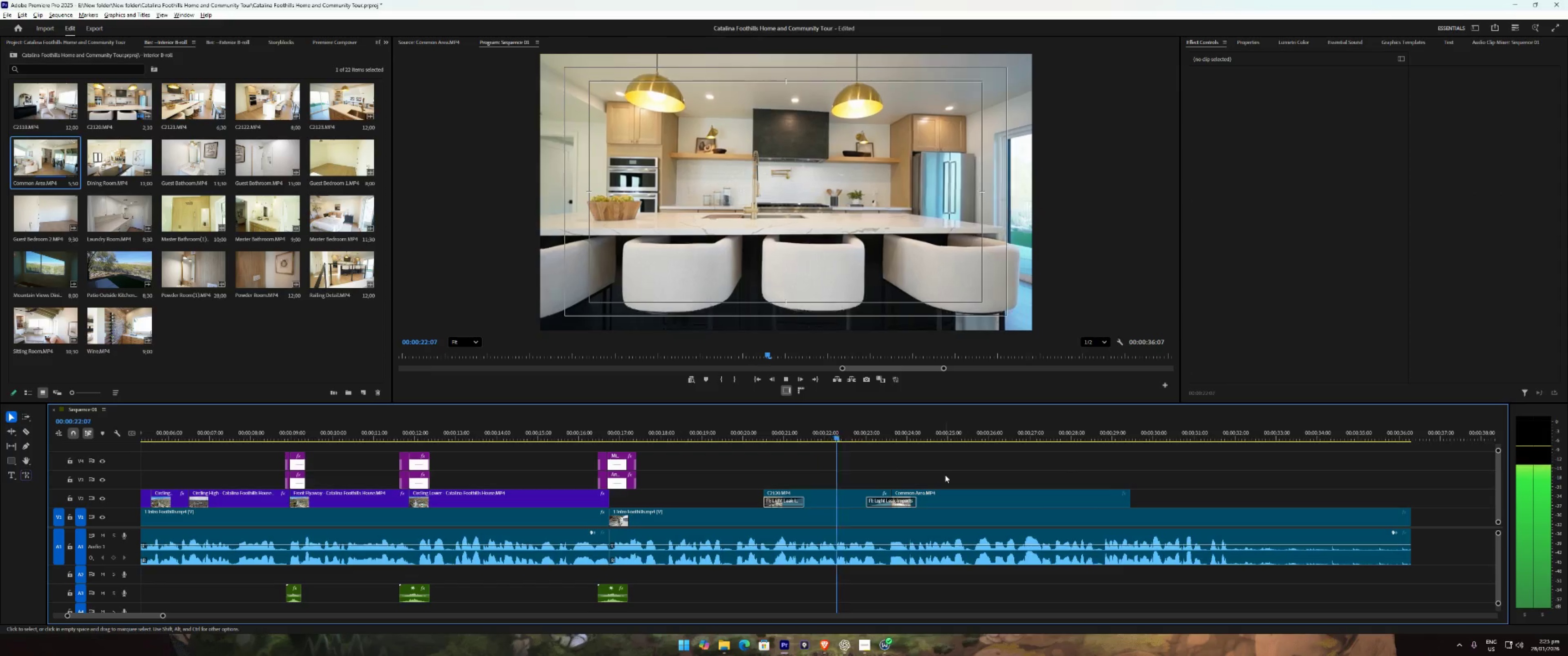 
key(Space)
 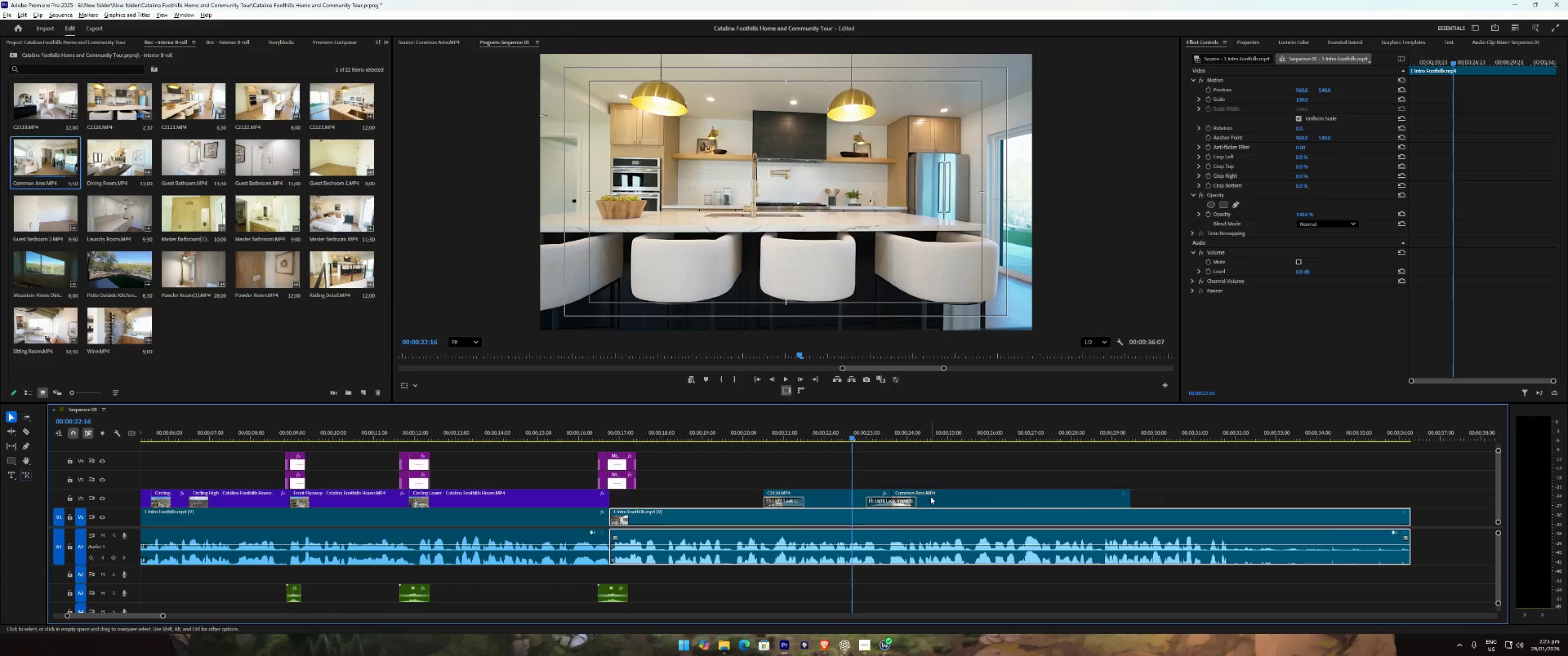 
left_click_drag(start_coordinate=[930, 497], to_coordinate=[902, 498])
 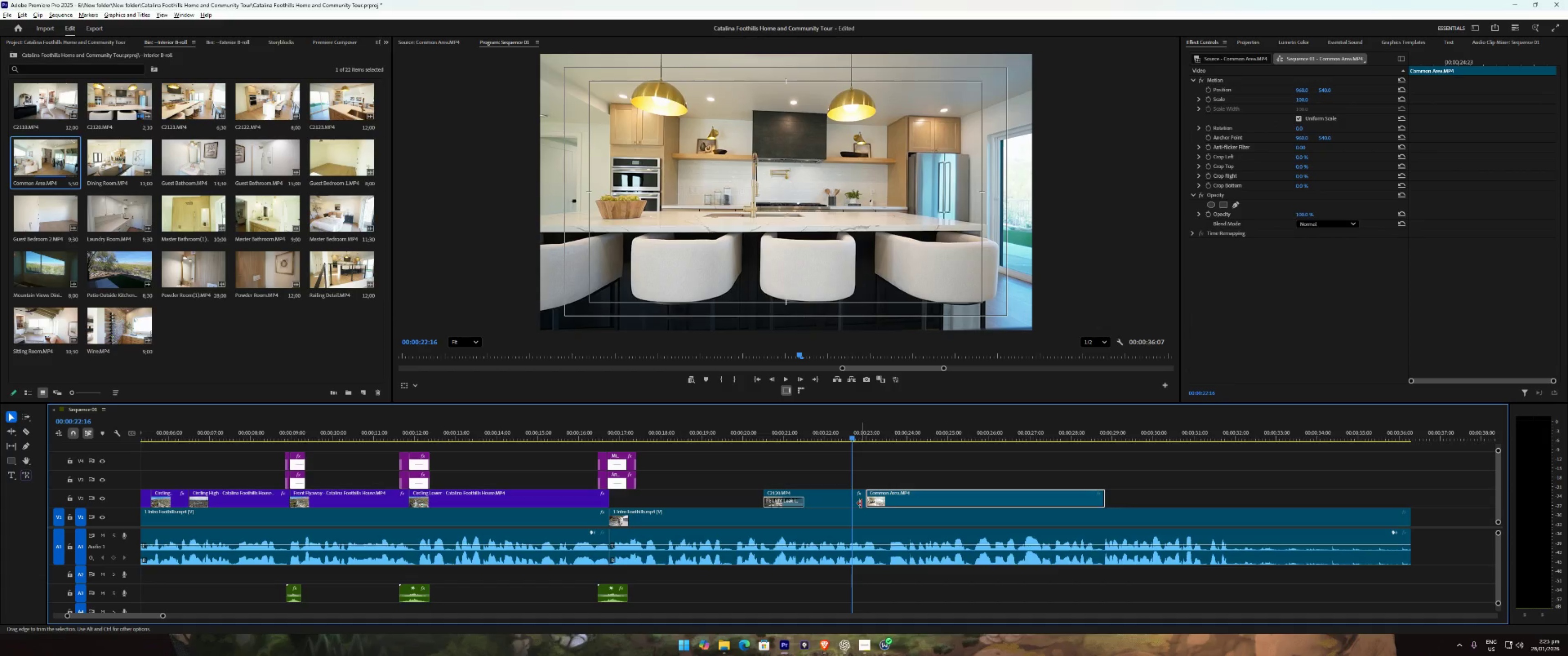 
right_click([861, 503])
 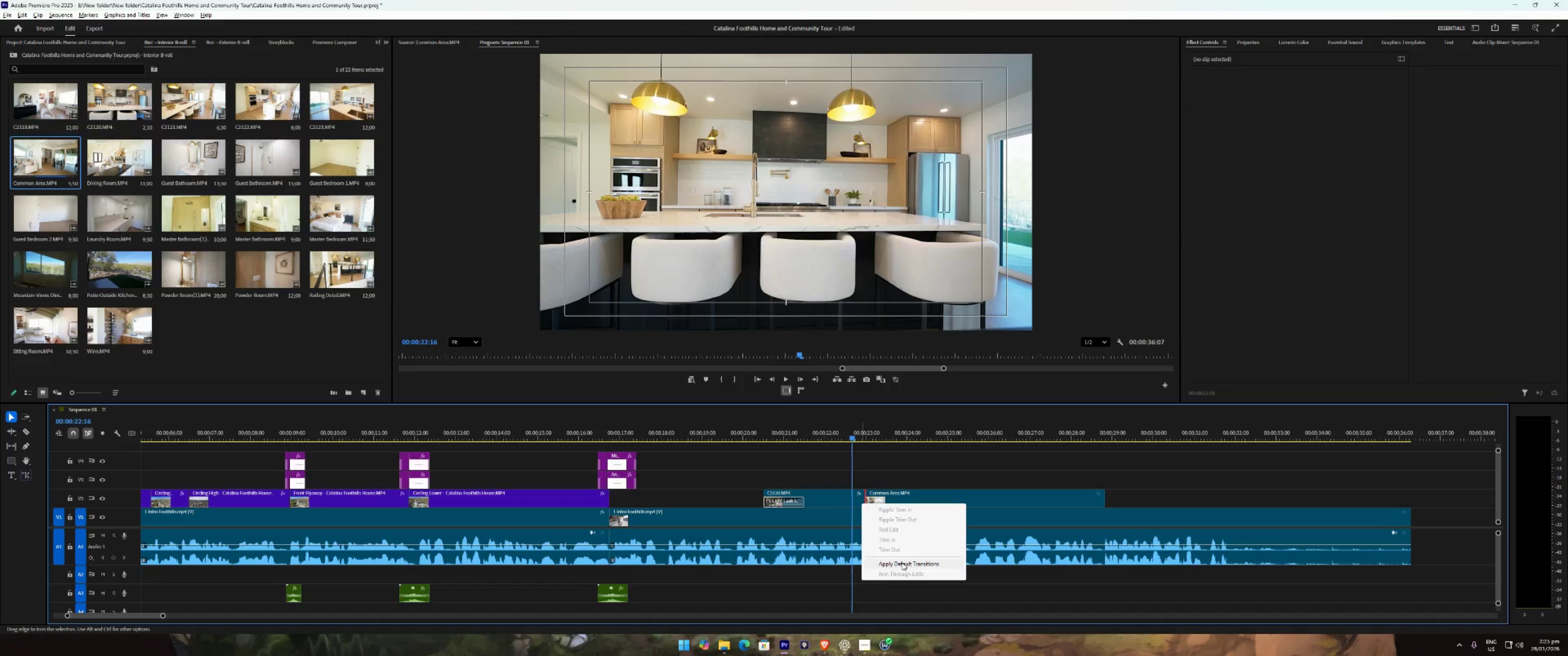 
left_click([903, 564])
 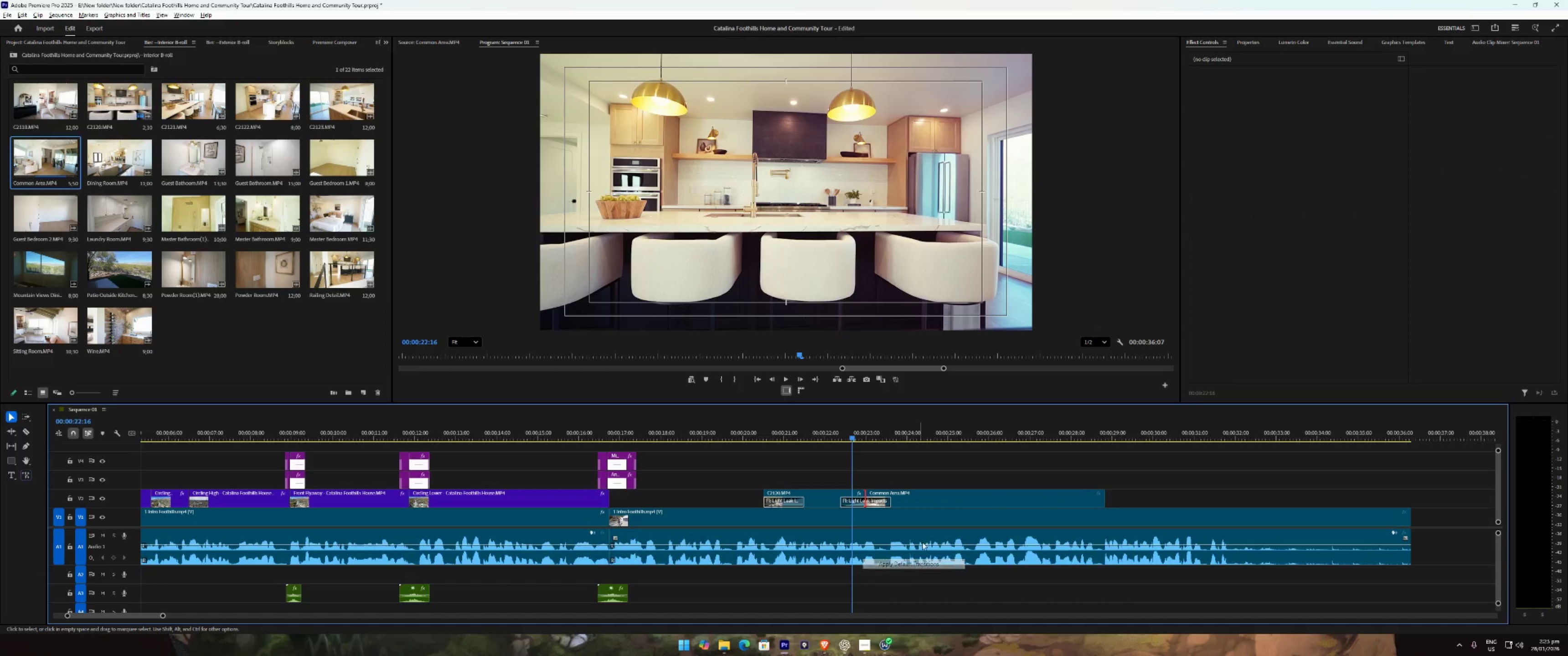 
type( 22211)
 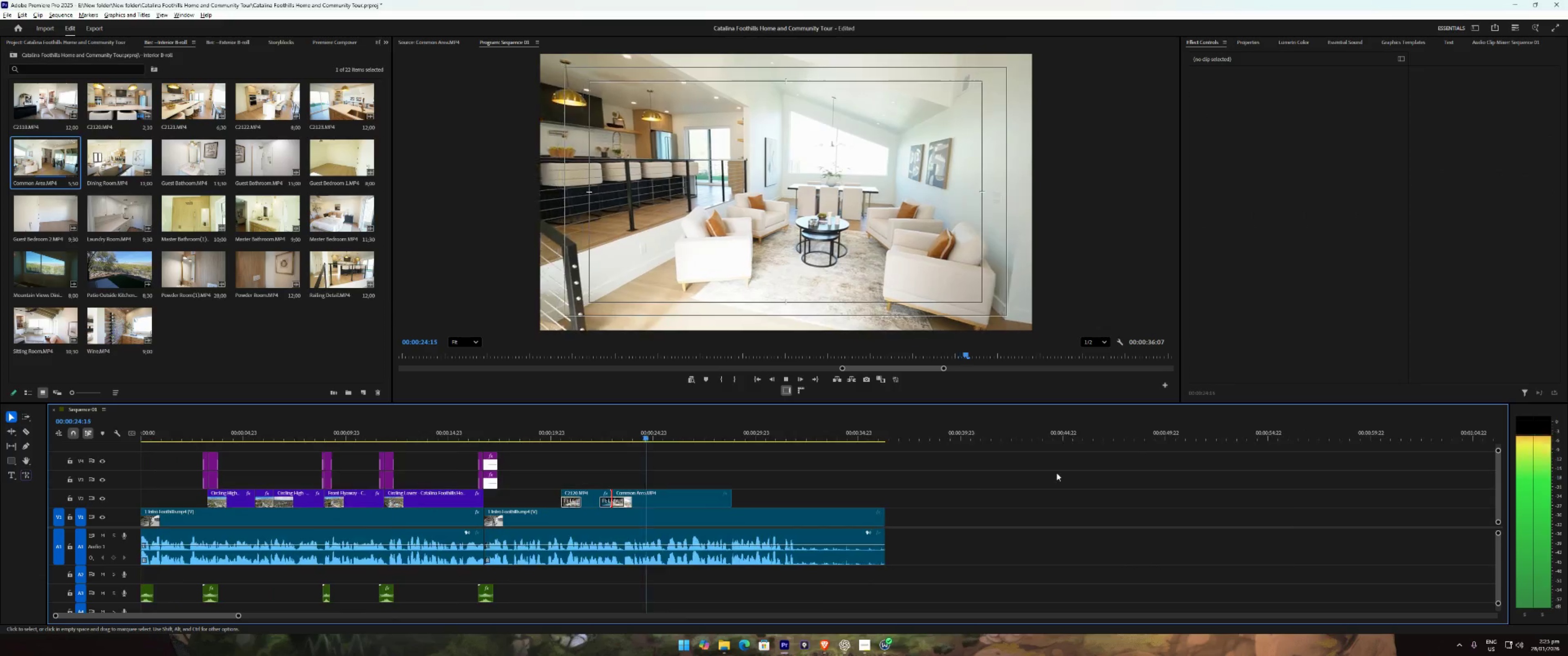 
key(1)
 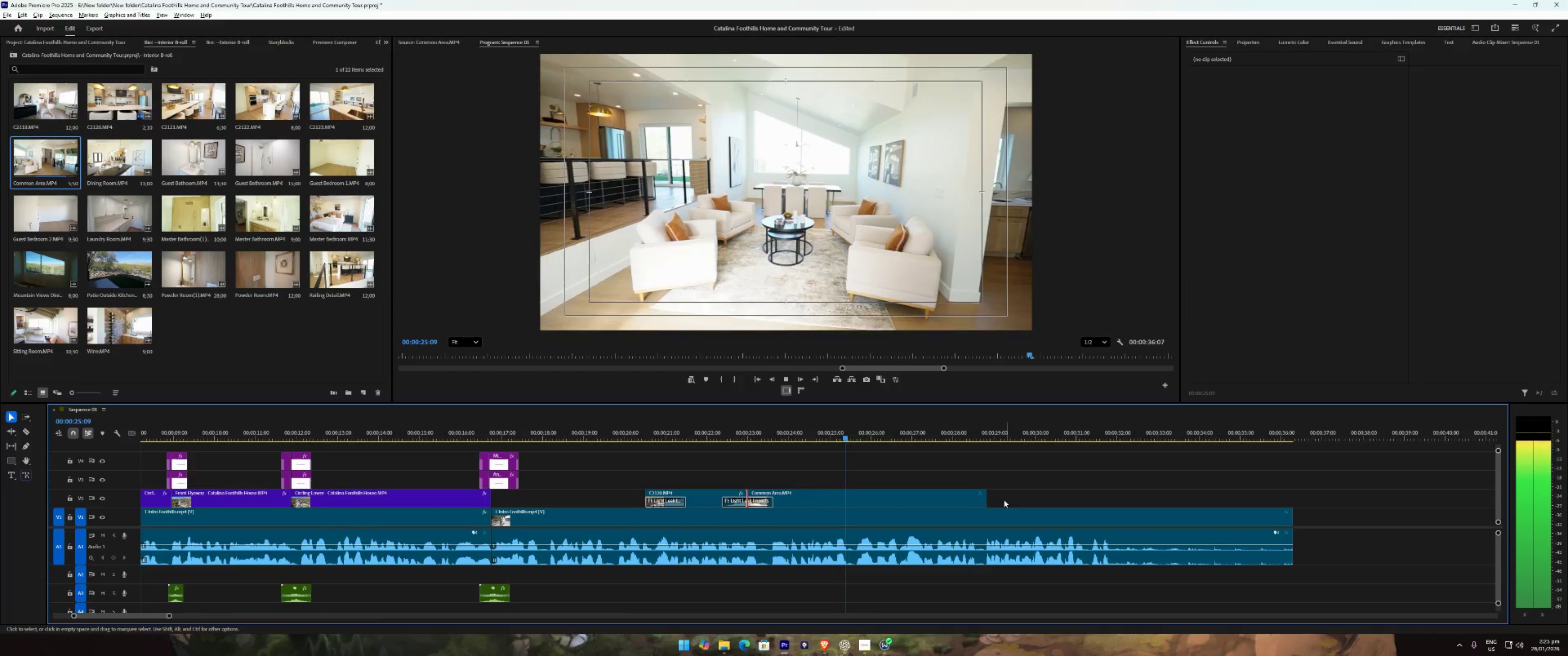 
left_click_drag(start_coordinate=[988, 496], to_coordinate=[898, 492])
 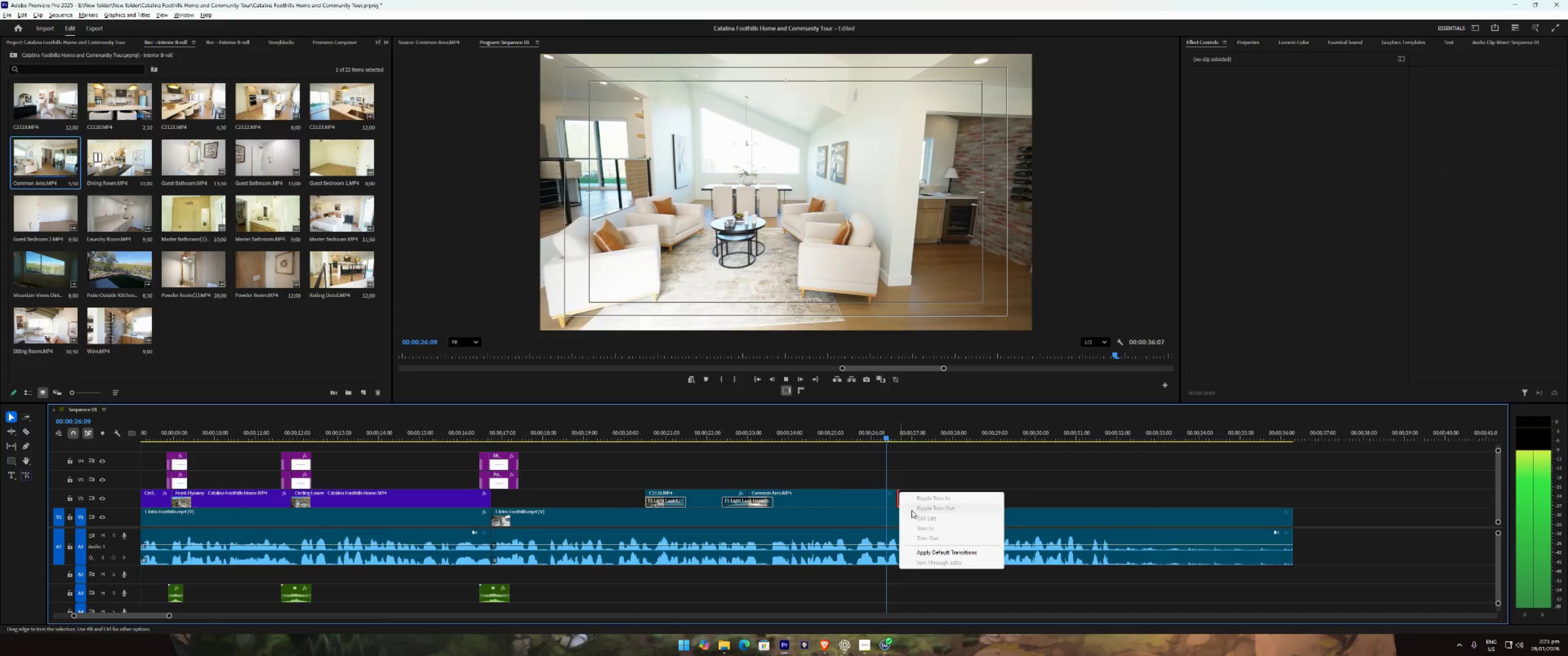 
key(Space)
 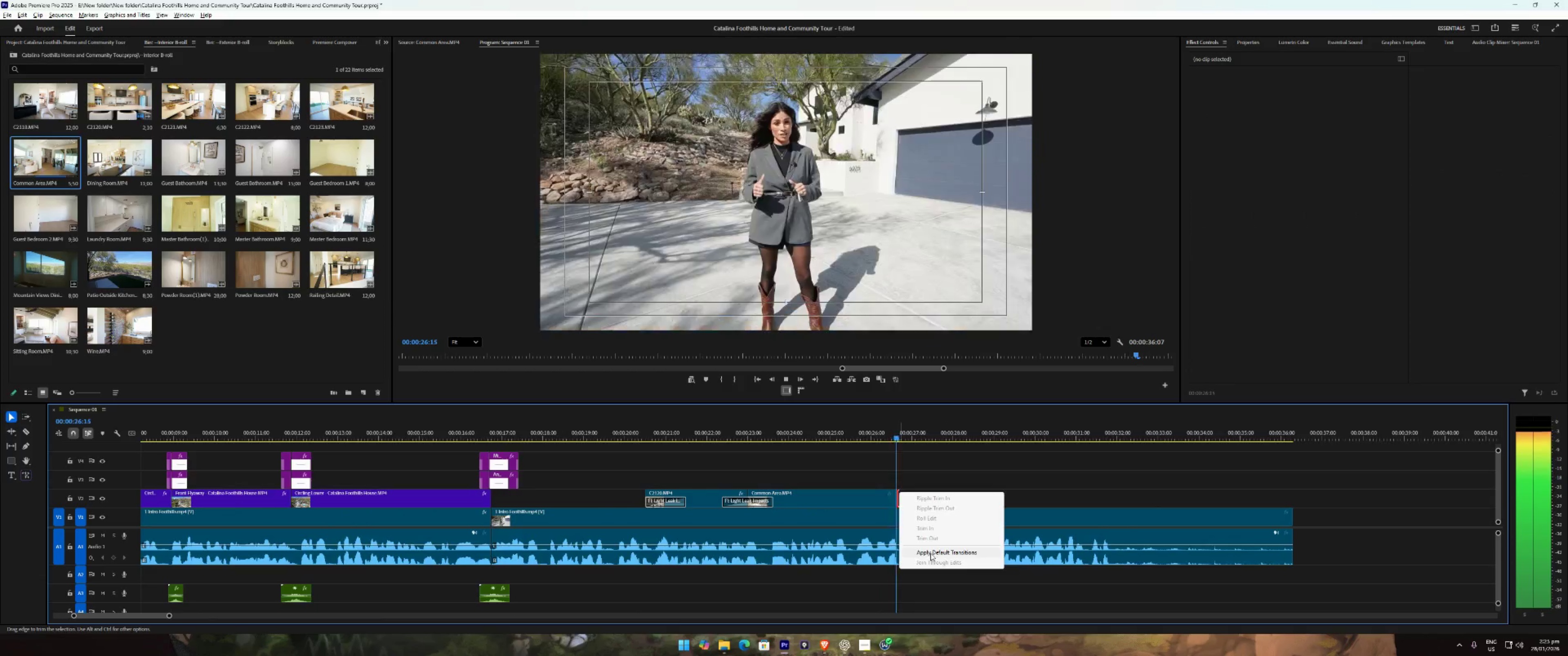 
left_click([930, 553])
 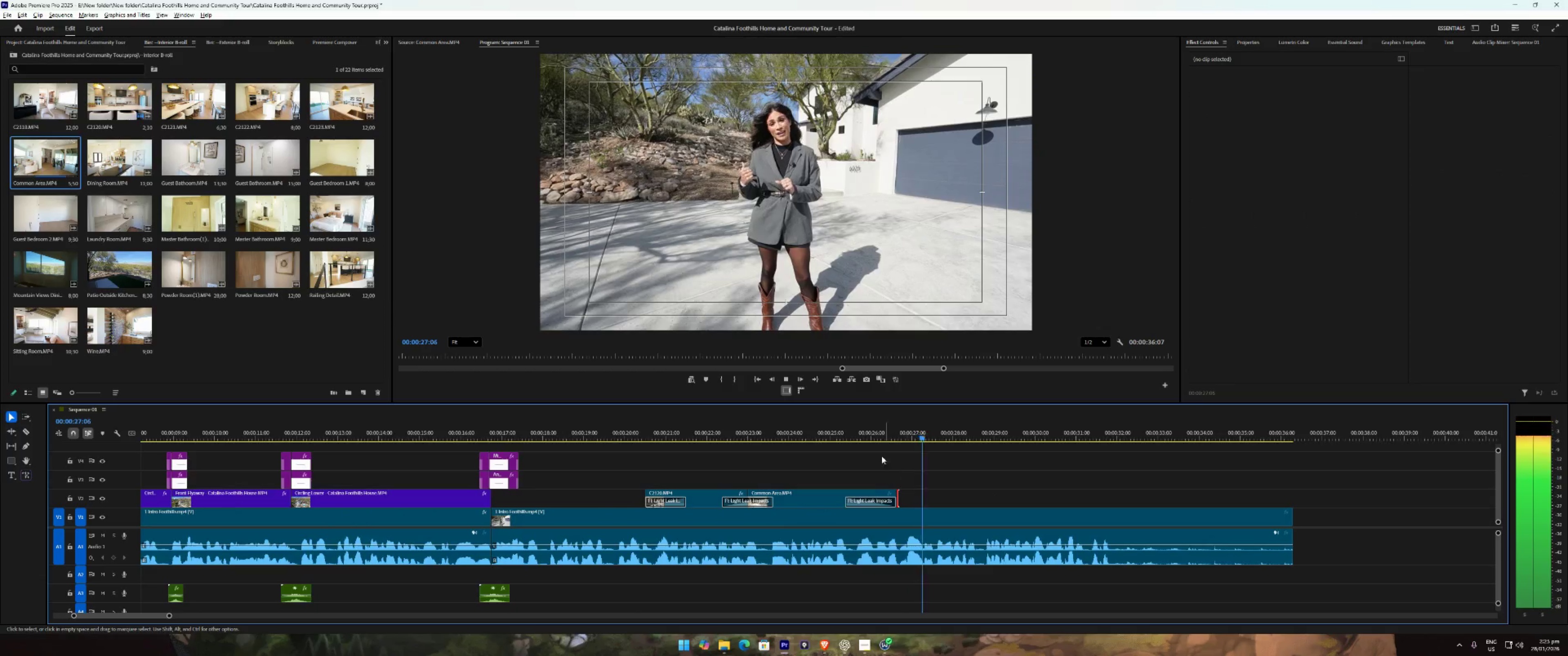 
key(Space)
 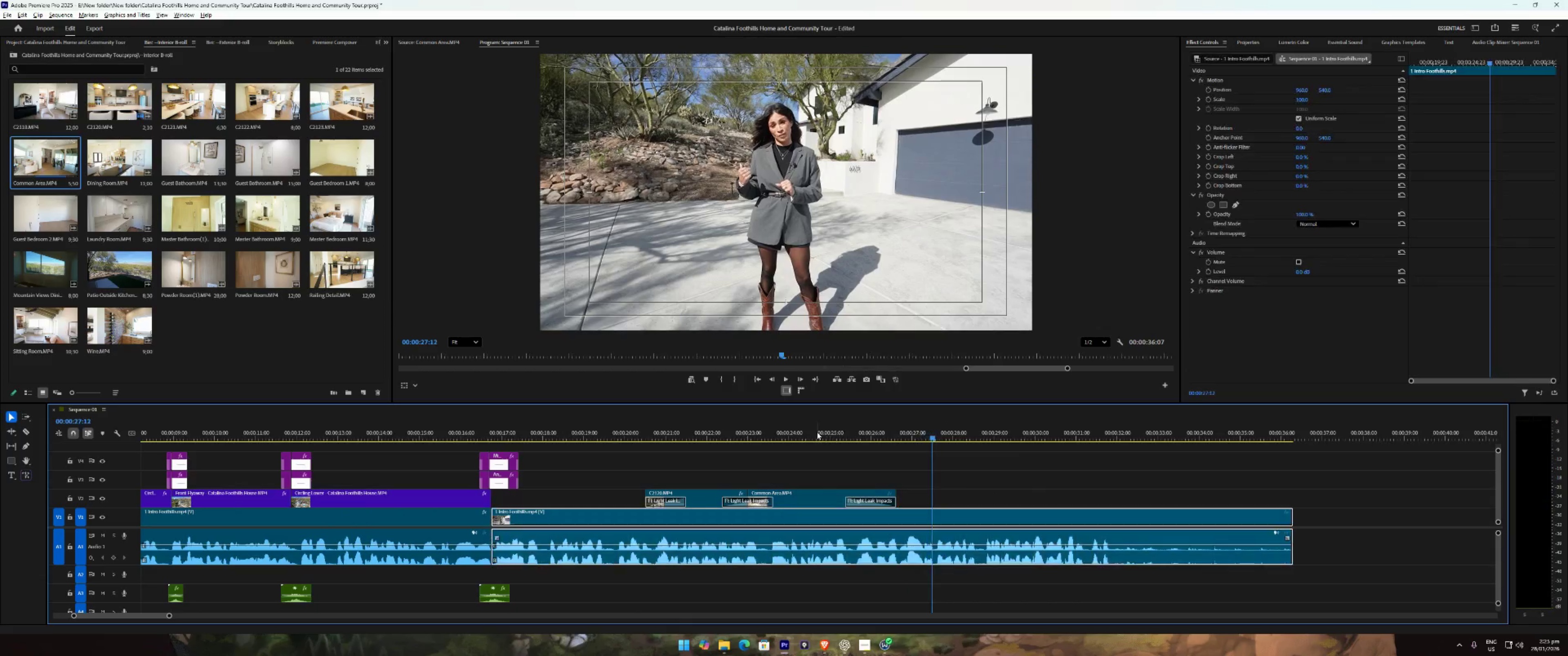 
left_click([817, 432])
 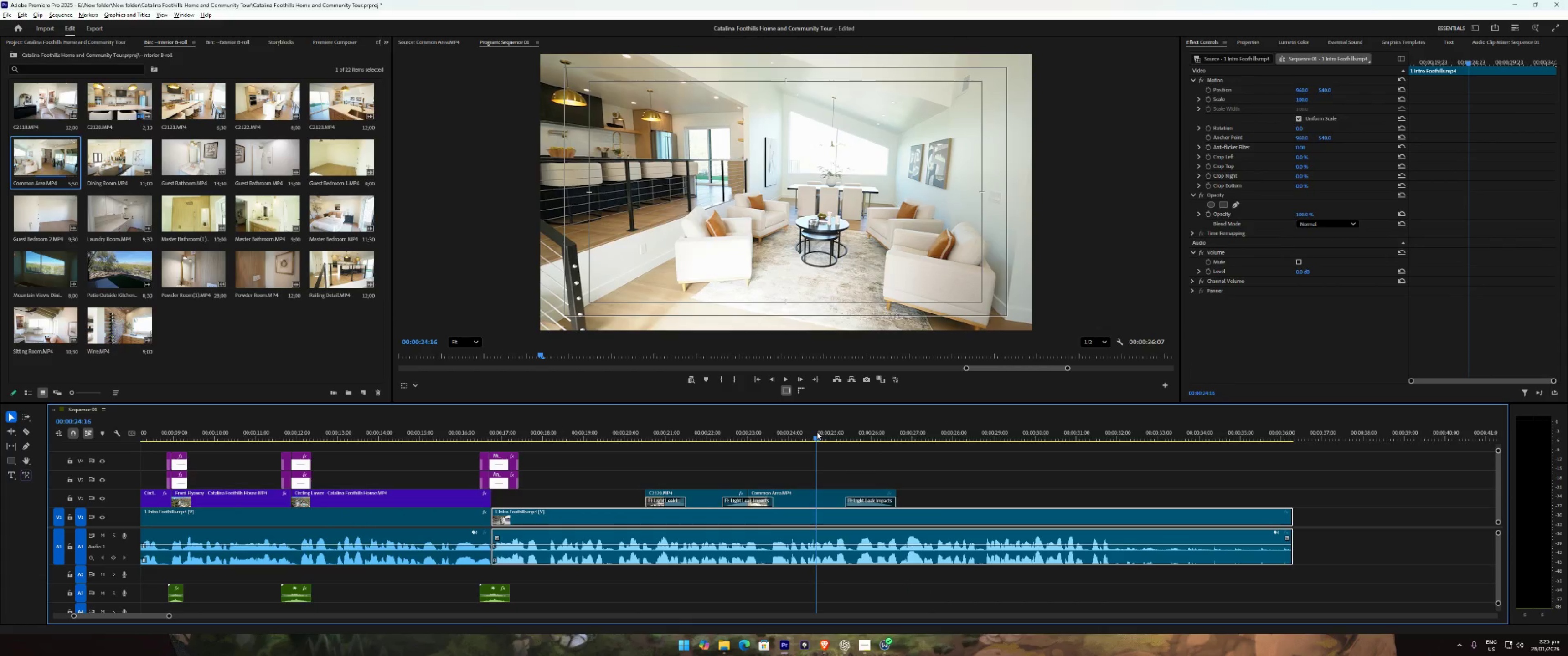 
type( 2211q)
 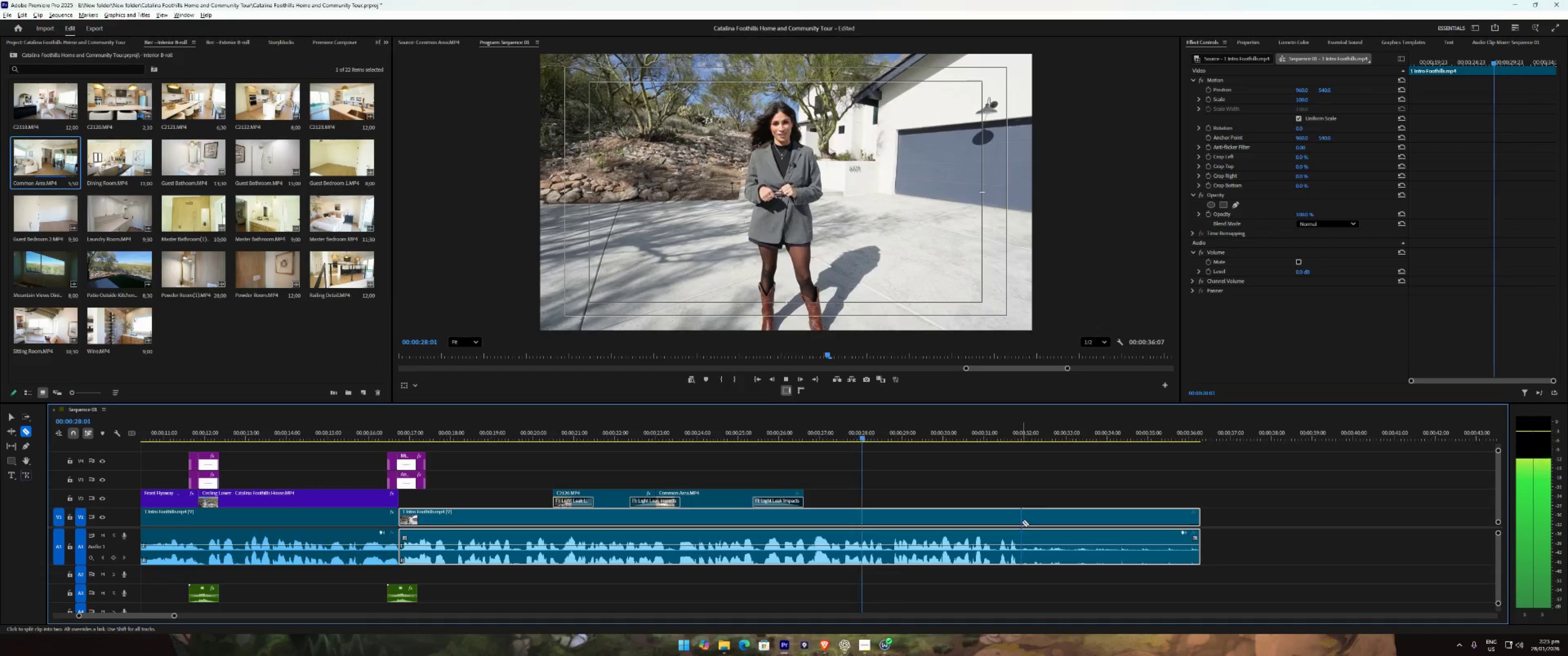 
left_click([1020, 522])
 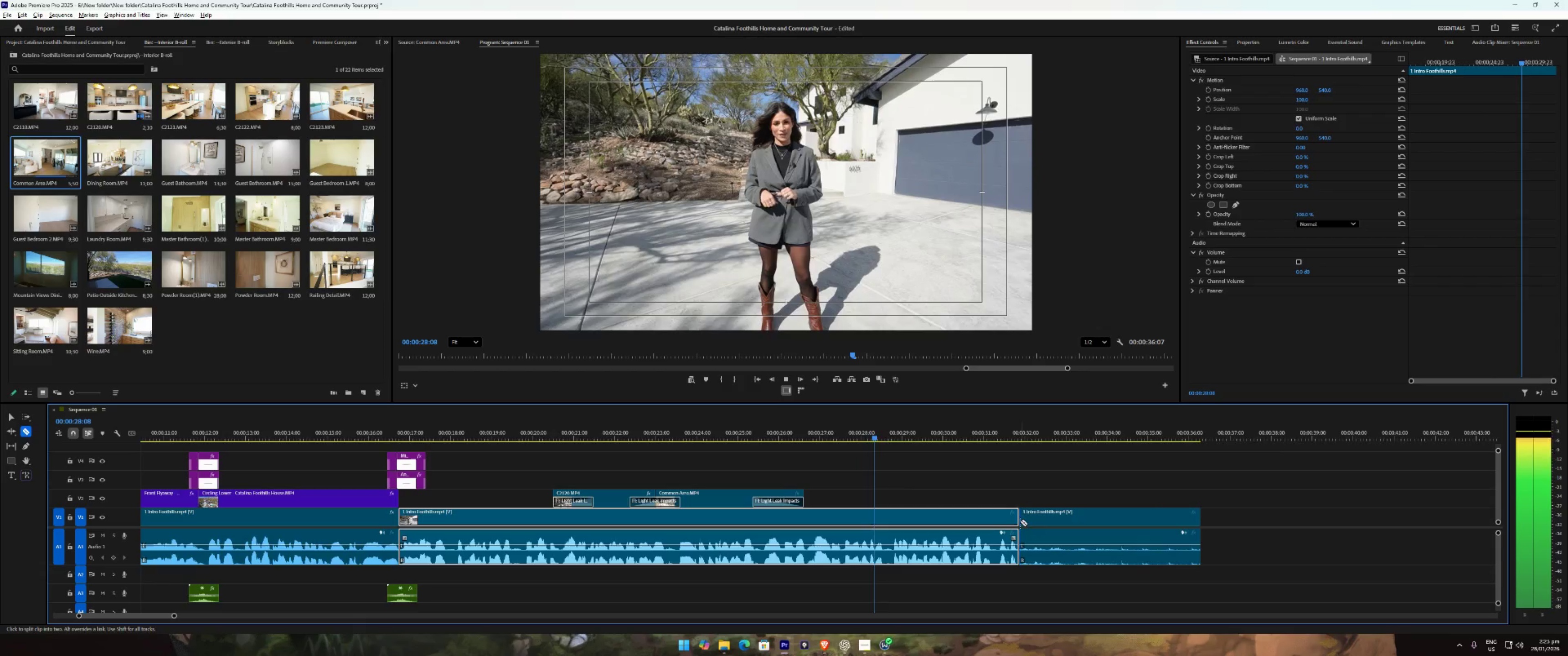 
key(W)
 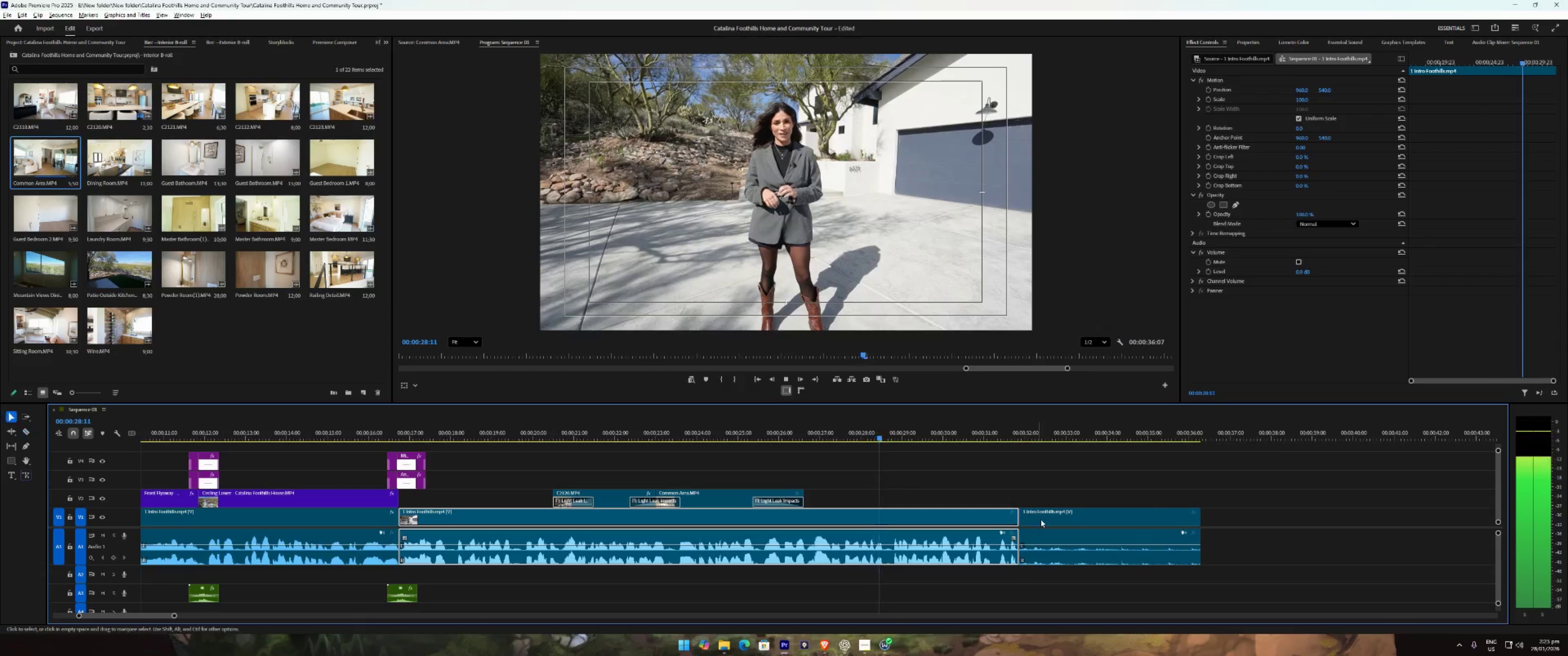 
double_click([1063, 519])
 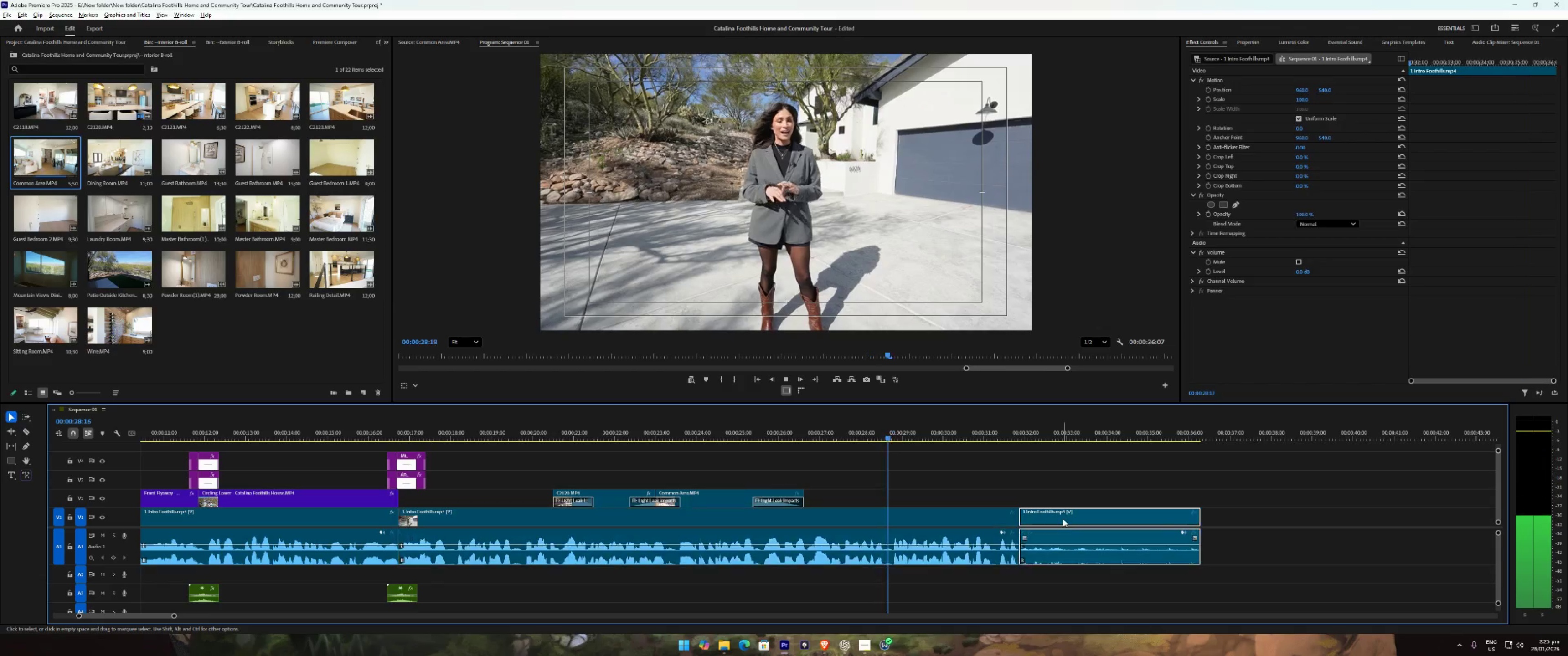 
key(E)
 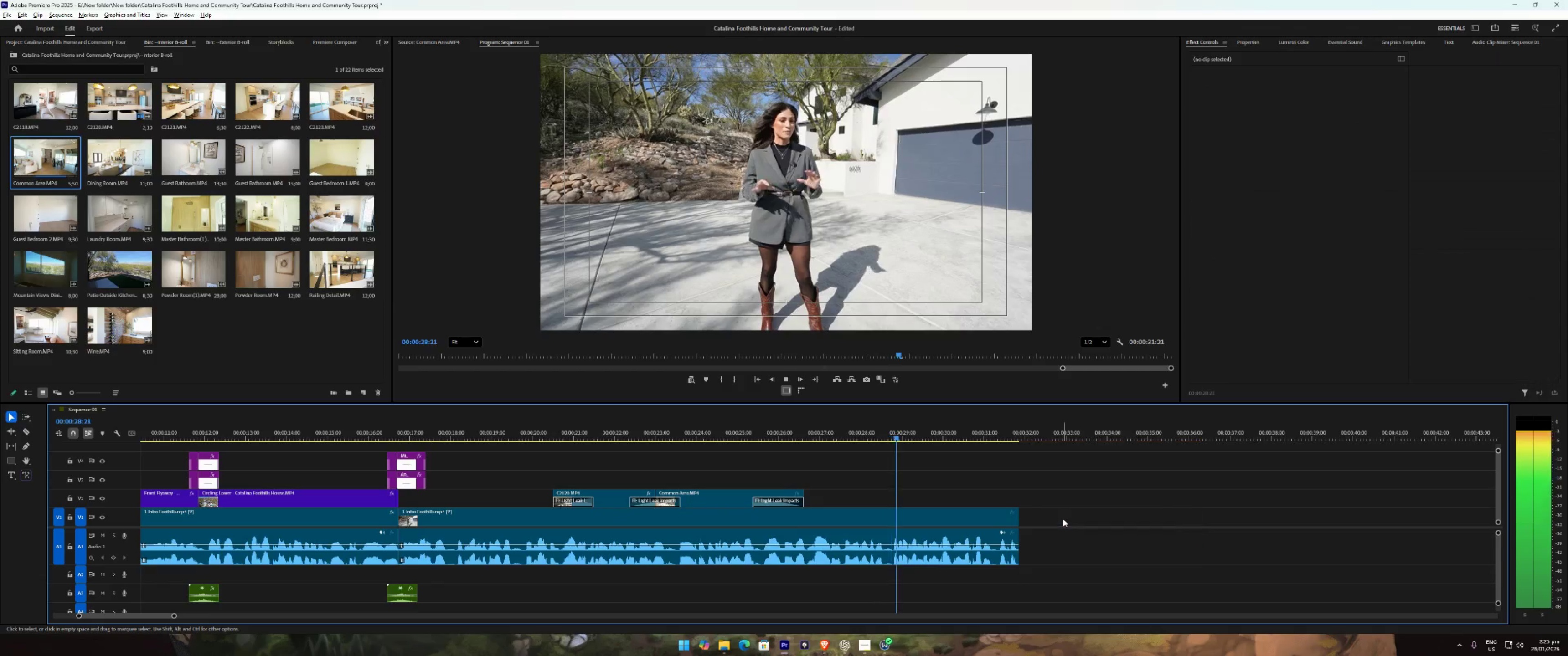 
key(Space)
 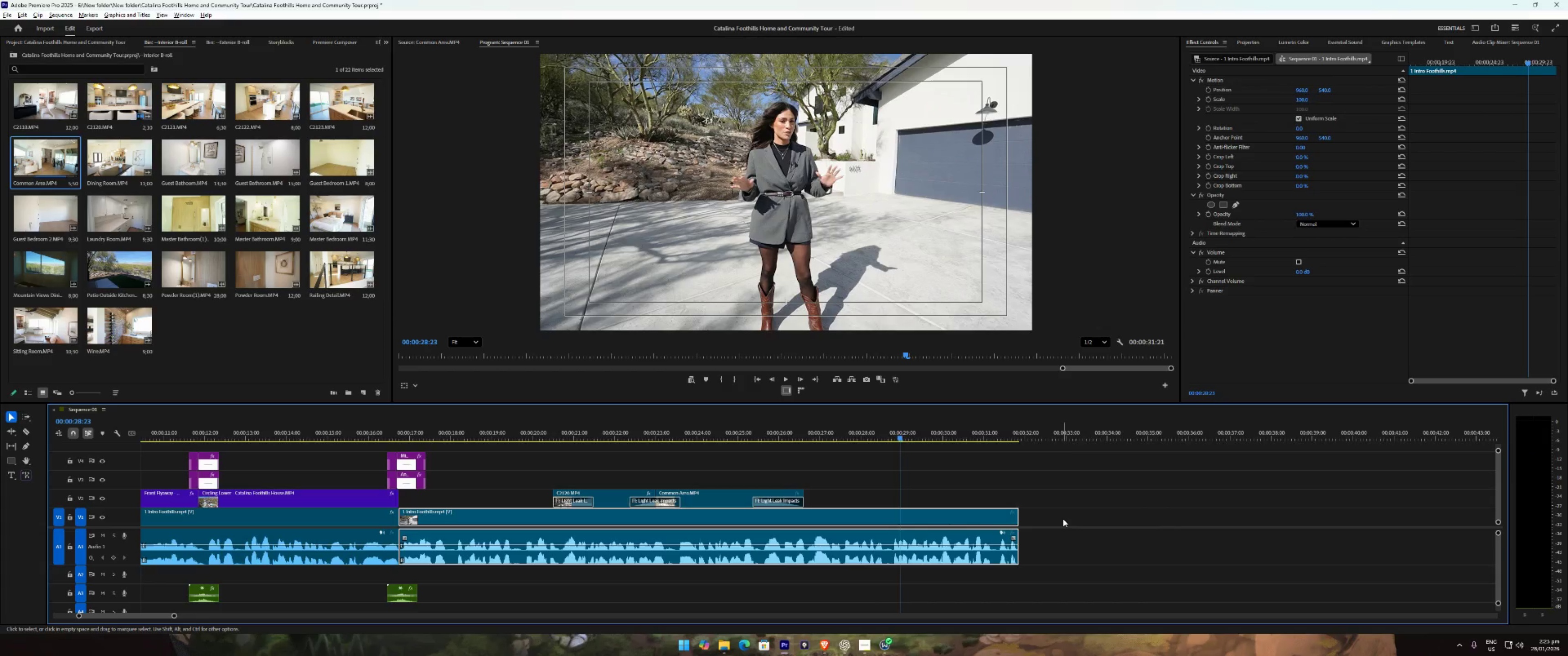 
key(Meta+MetaLeft)
 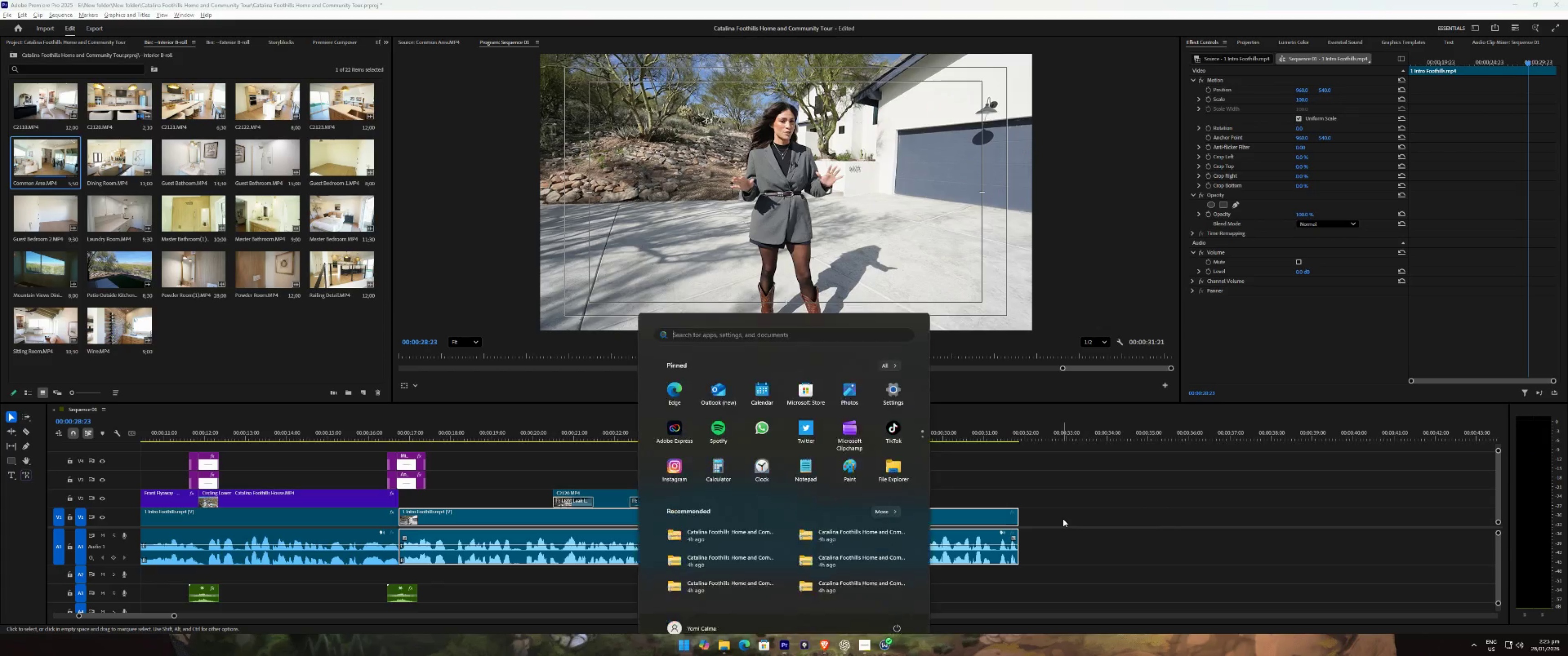 
type(this)
 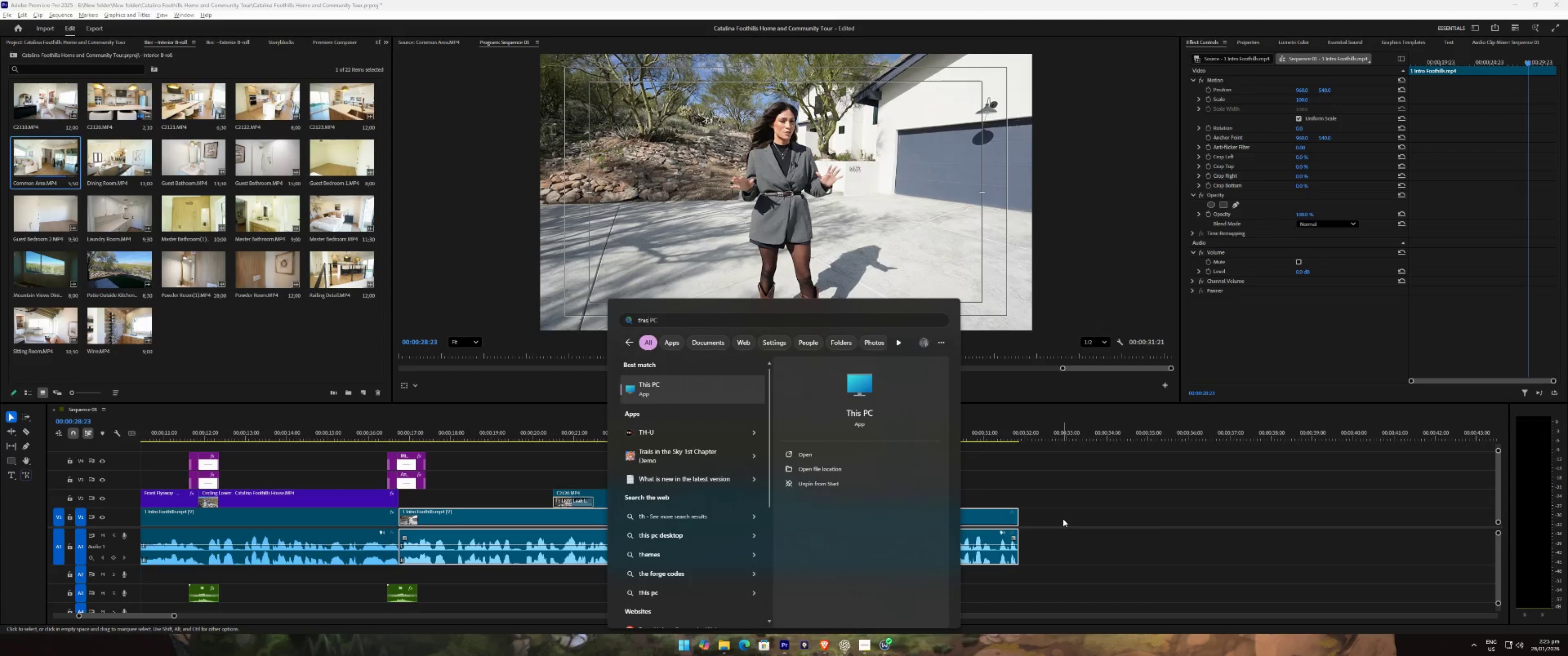 
key(Enter)
 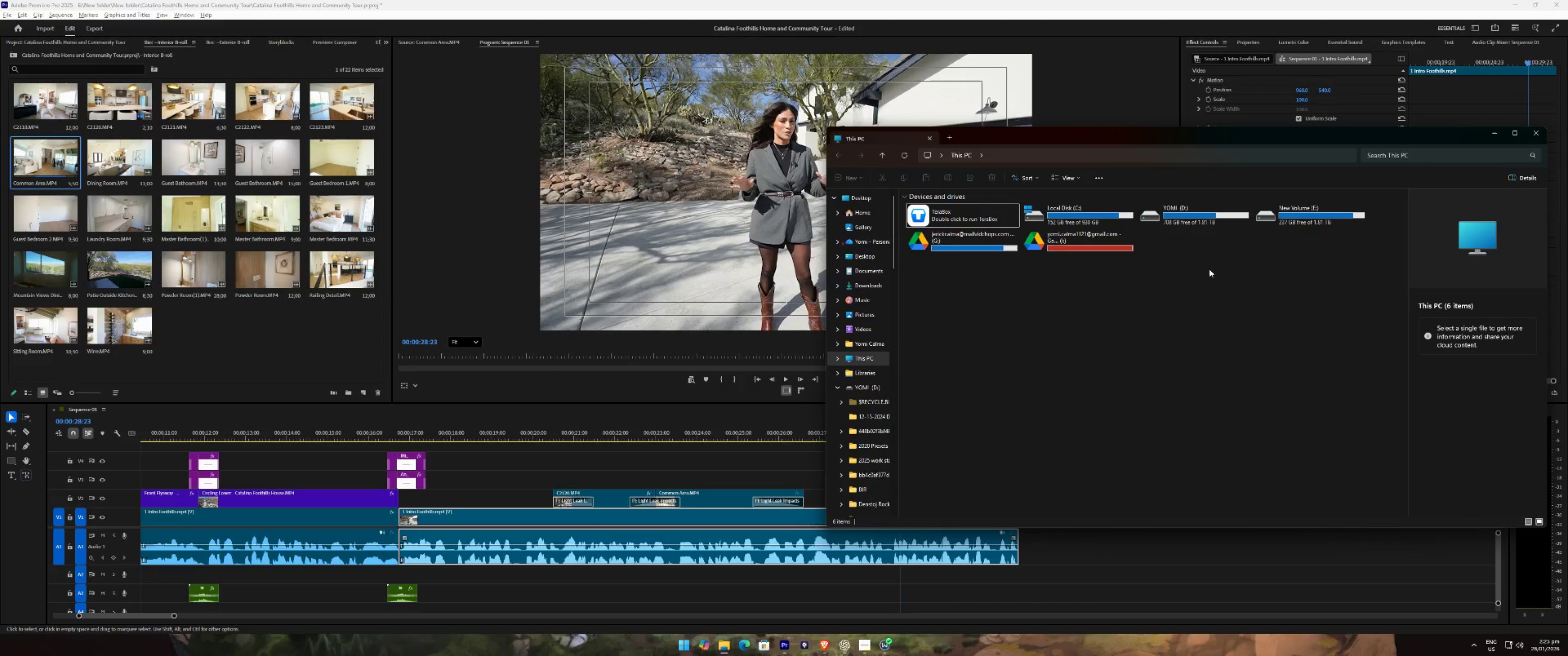 
double_click([1298, 220])
 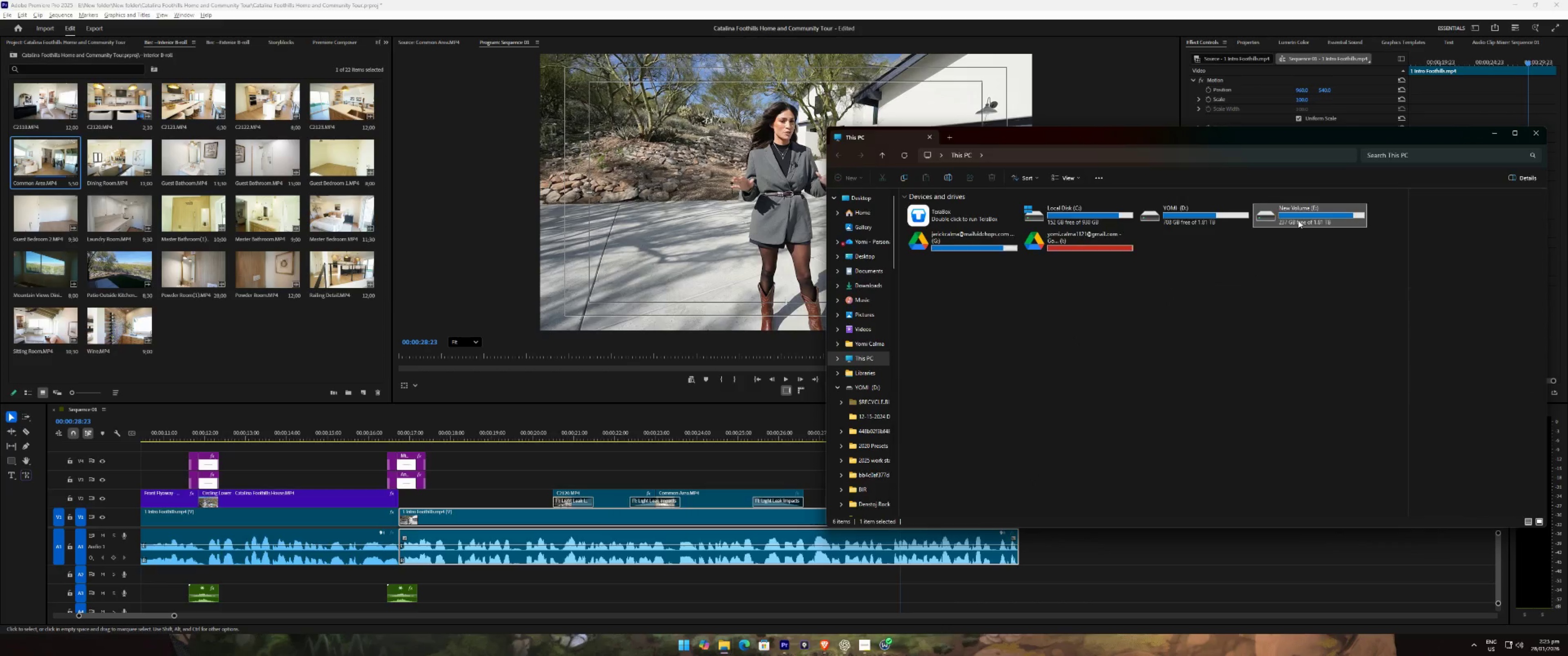 
type(vvv)
 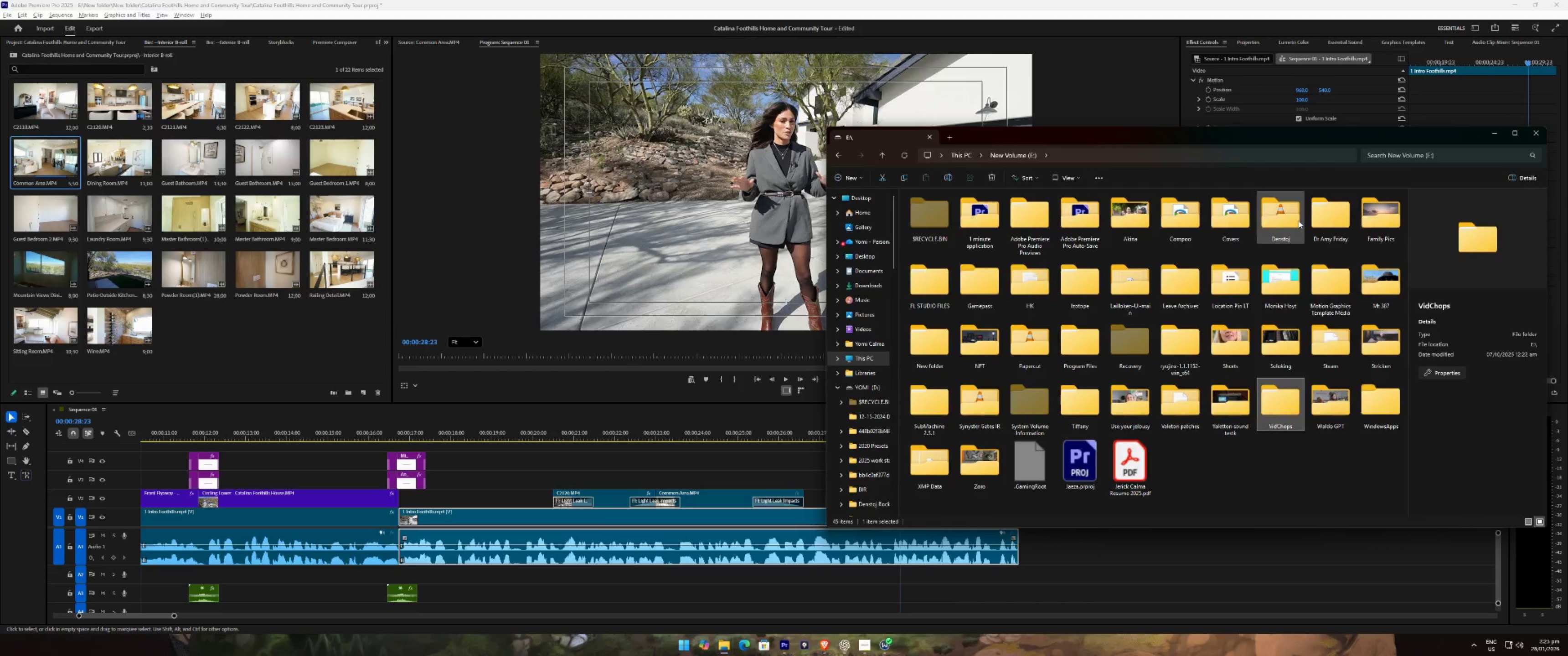 
key(Enter)
 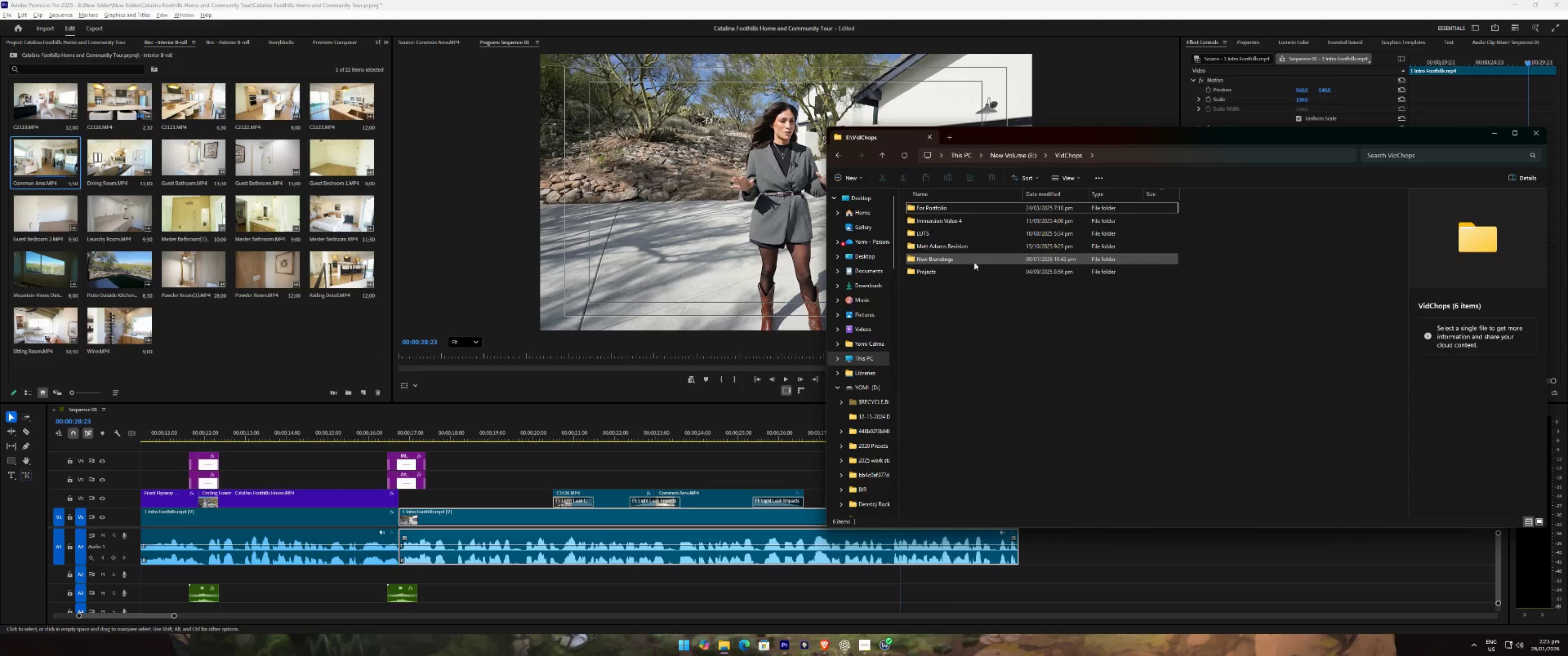 
double_click([974, 262])
 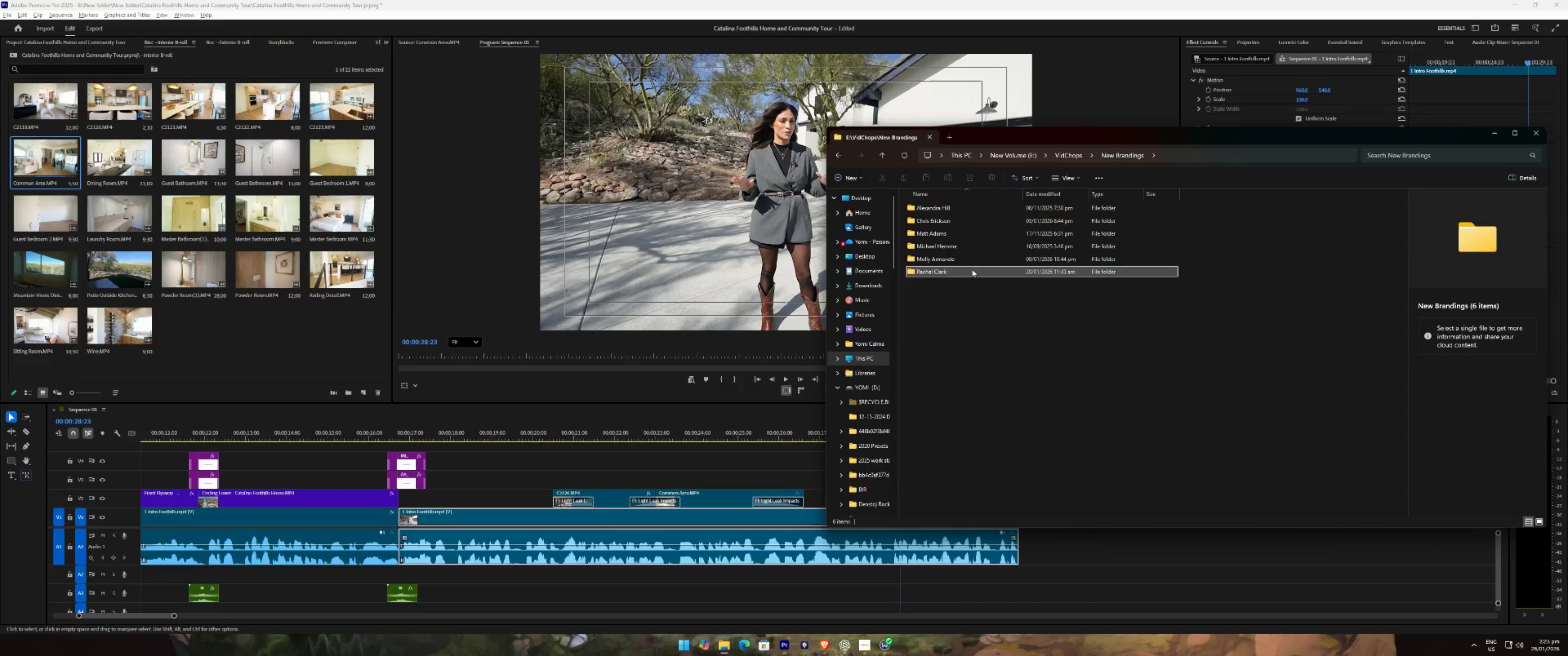 
double_click([972, 269])
 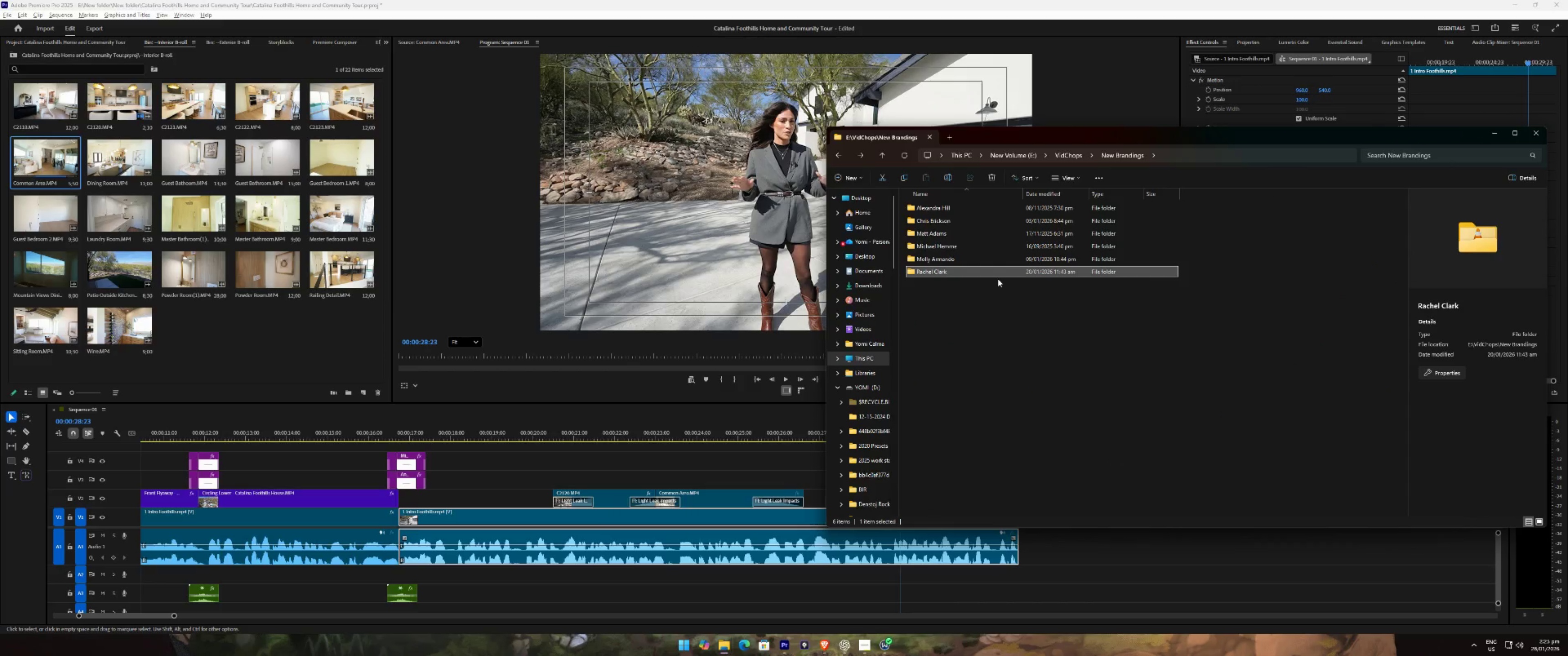 
double_click([998, 275])
 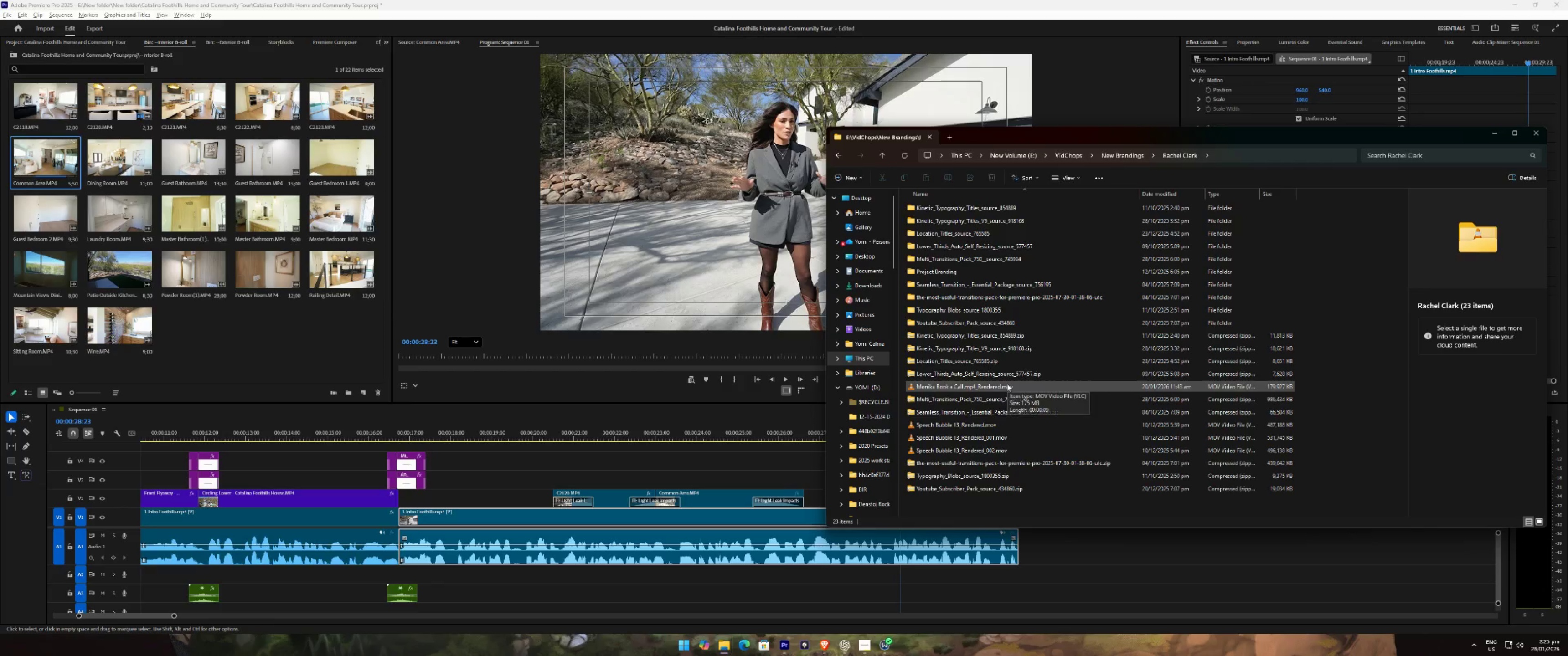 
left_click([1007, 384])
 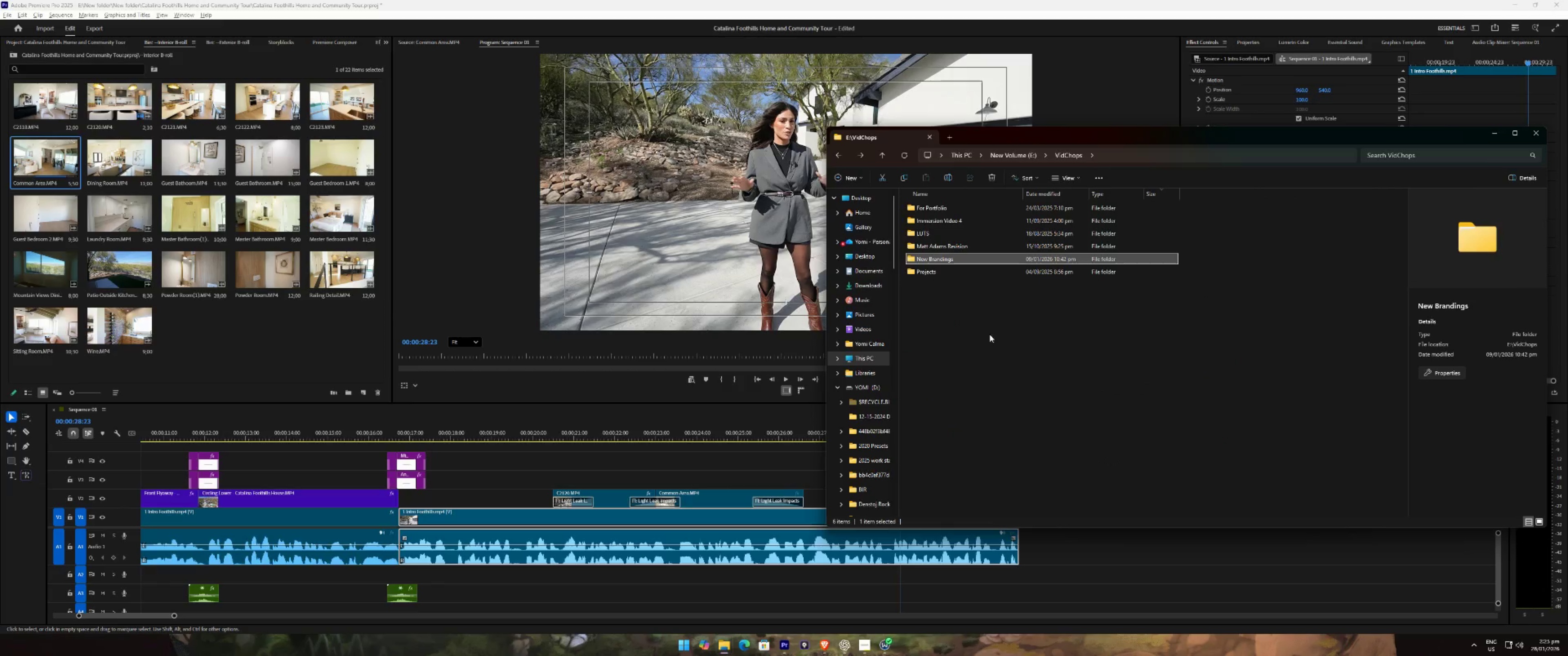 
double_click([962, 268])
 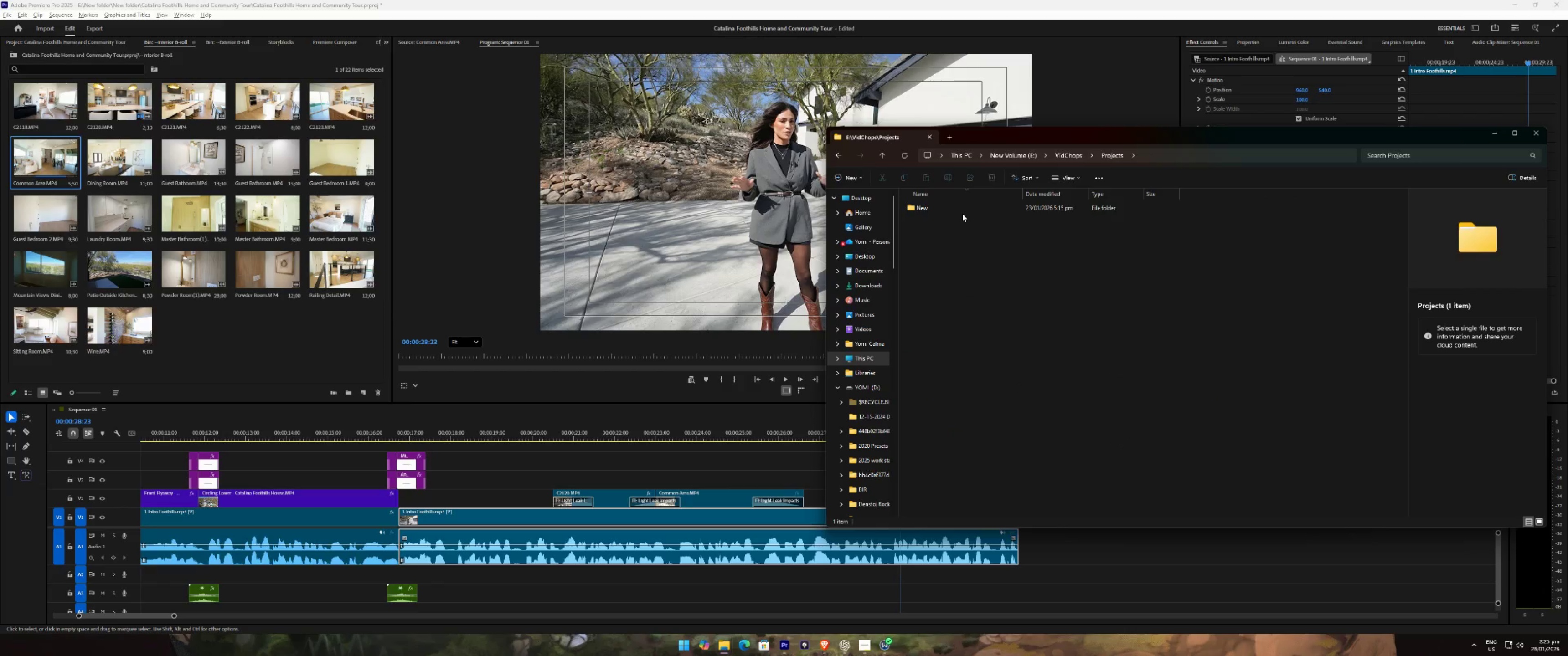 
triple_click([962, 210])
 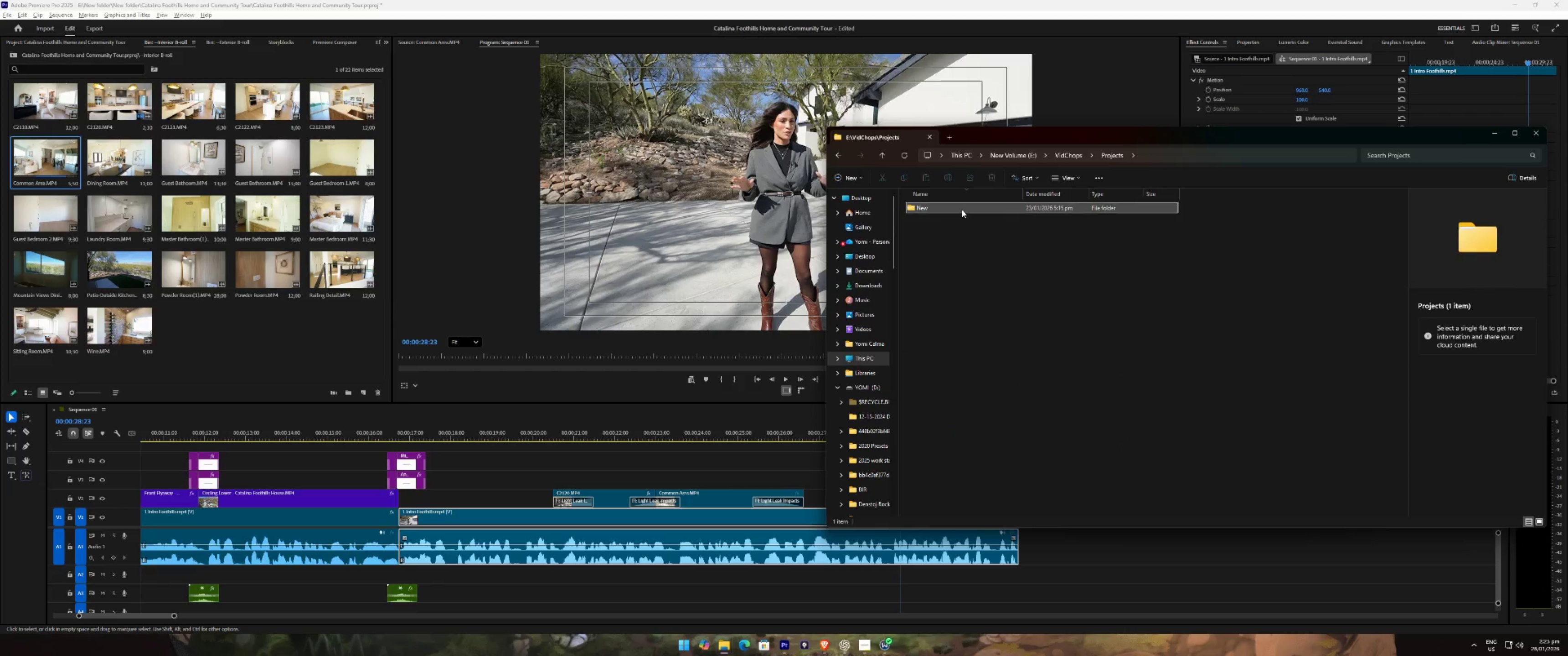 
triple_click([962, 210])
 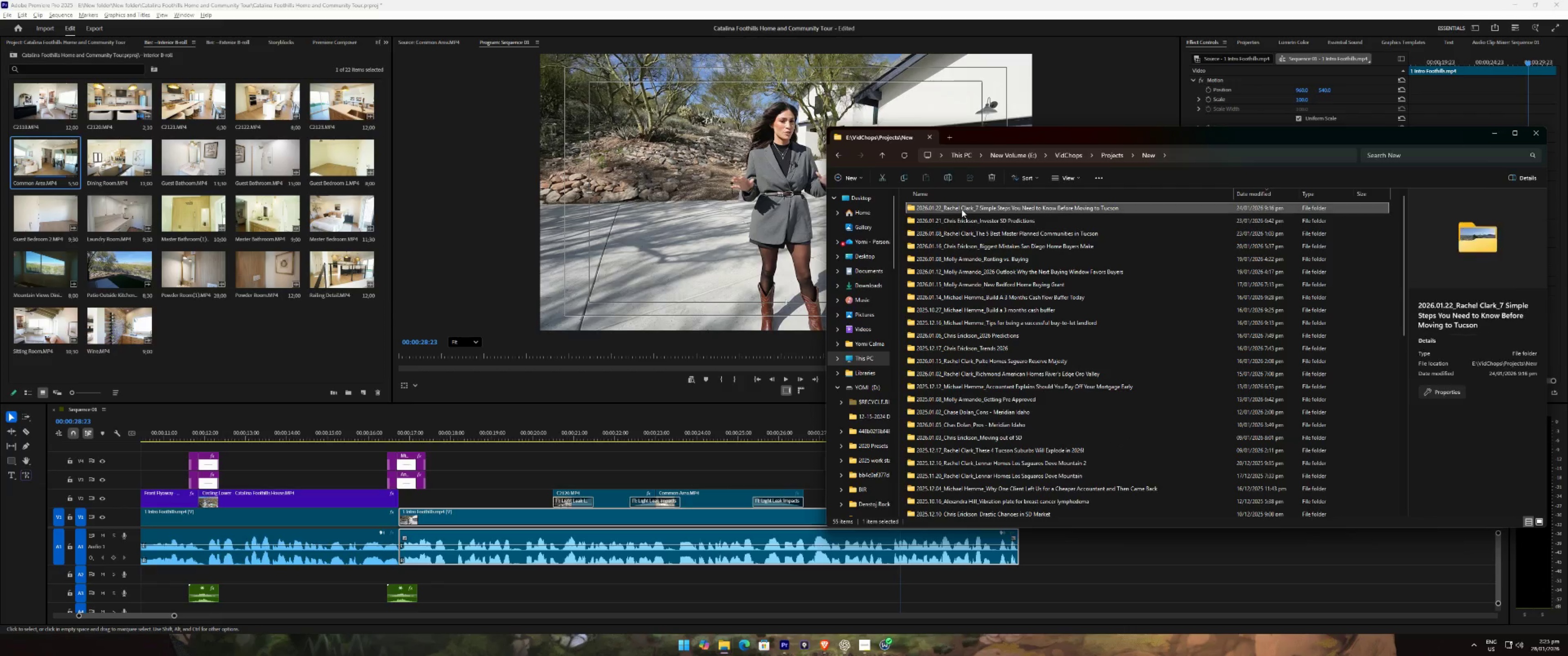 
double_click([962, 210])
 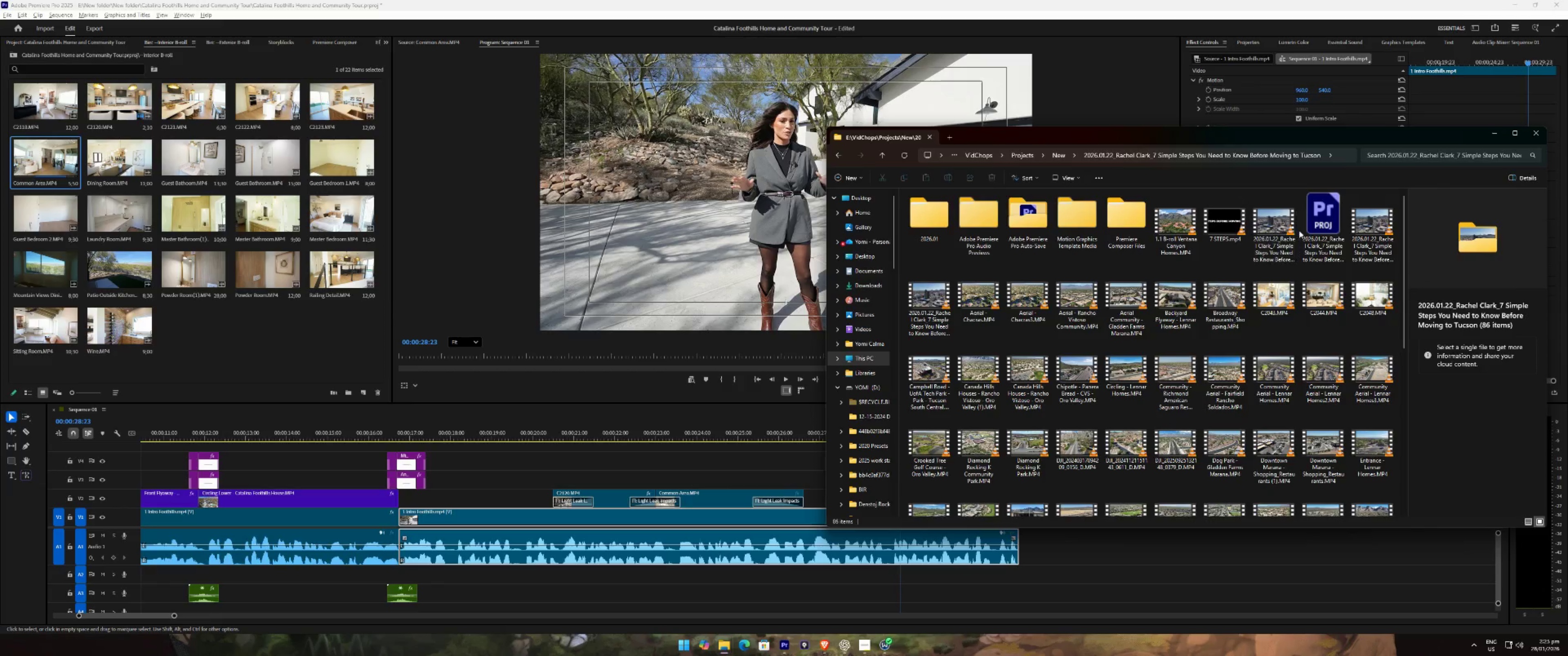 
double_click([1300, 229])
 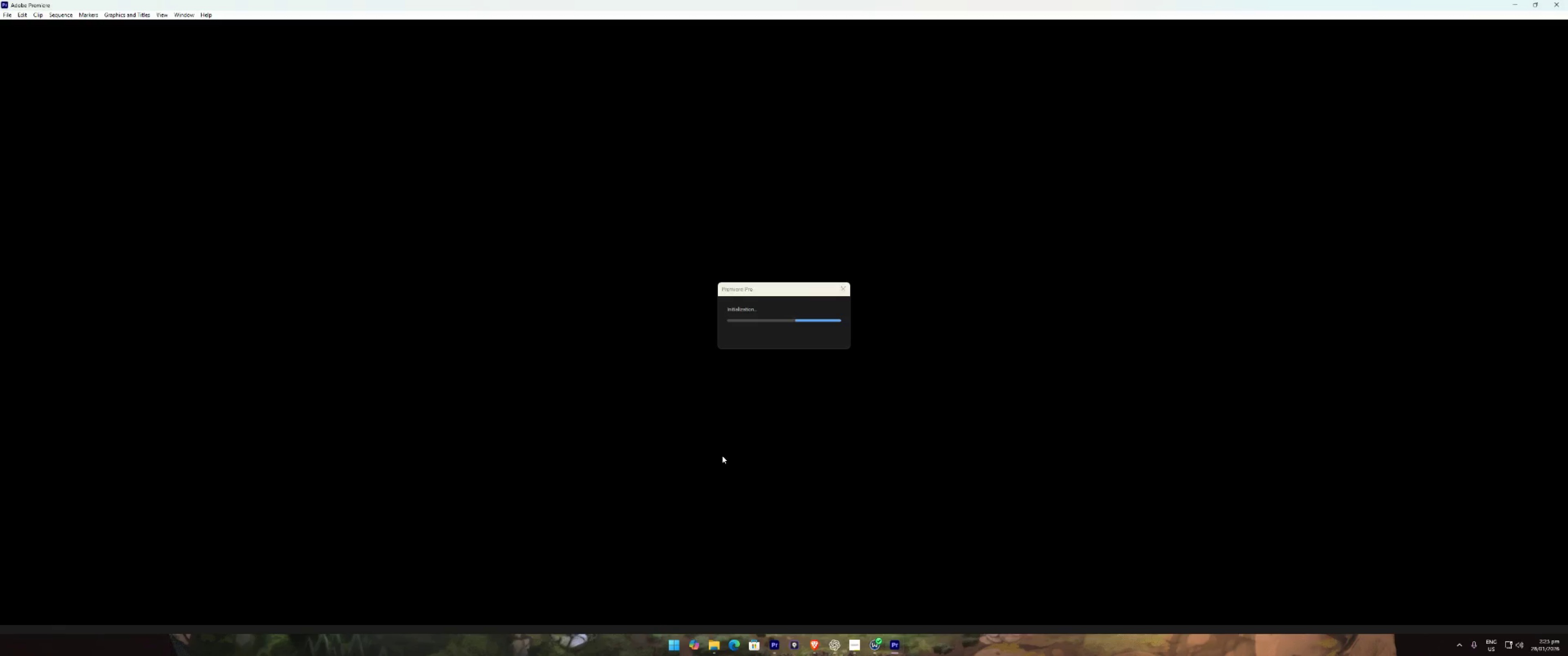 
wait(9.8)
 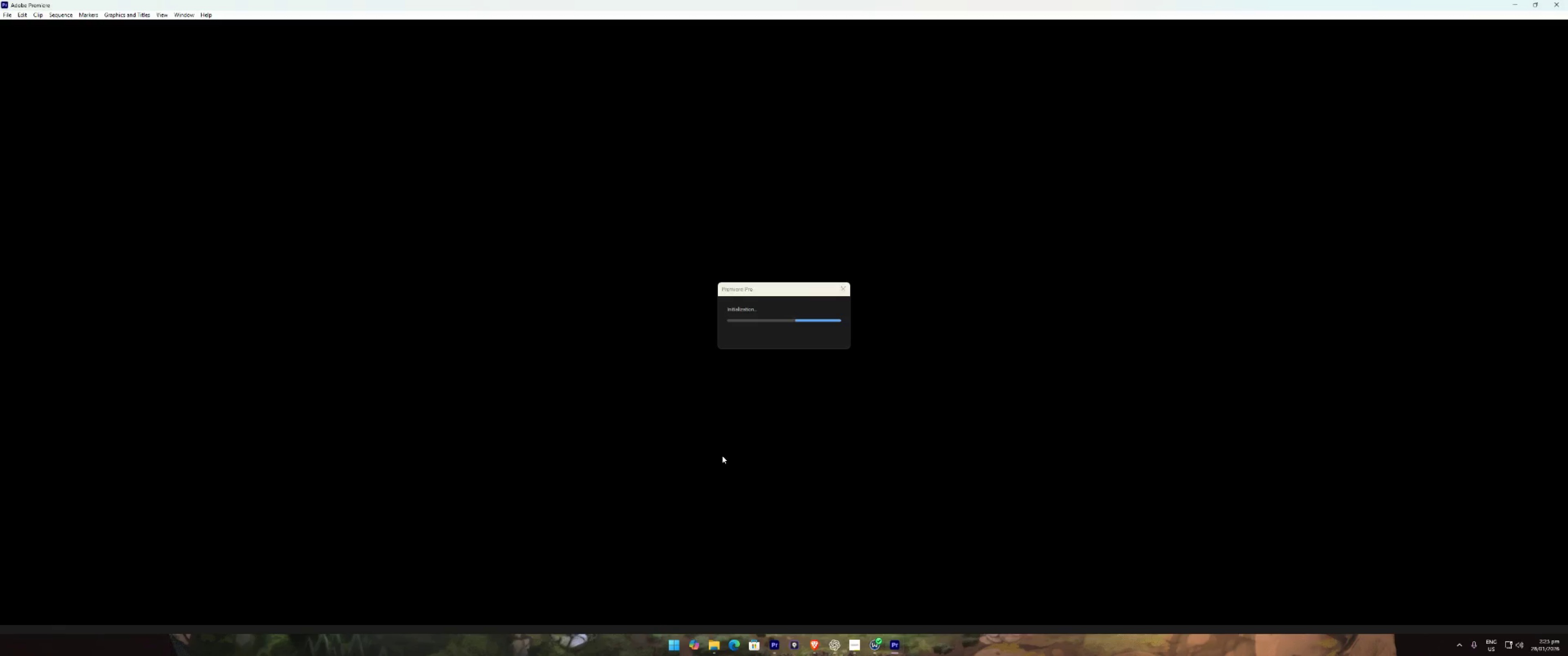 
left_click([875, 357])
 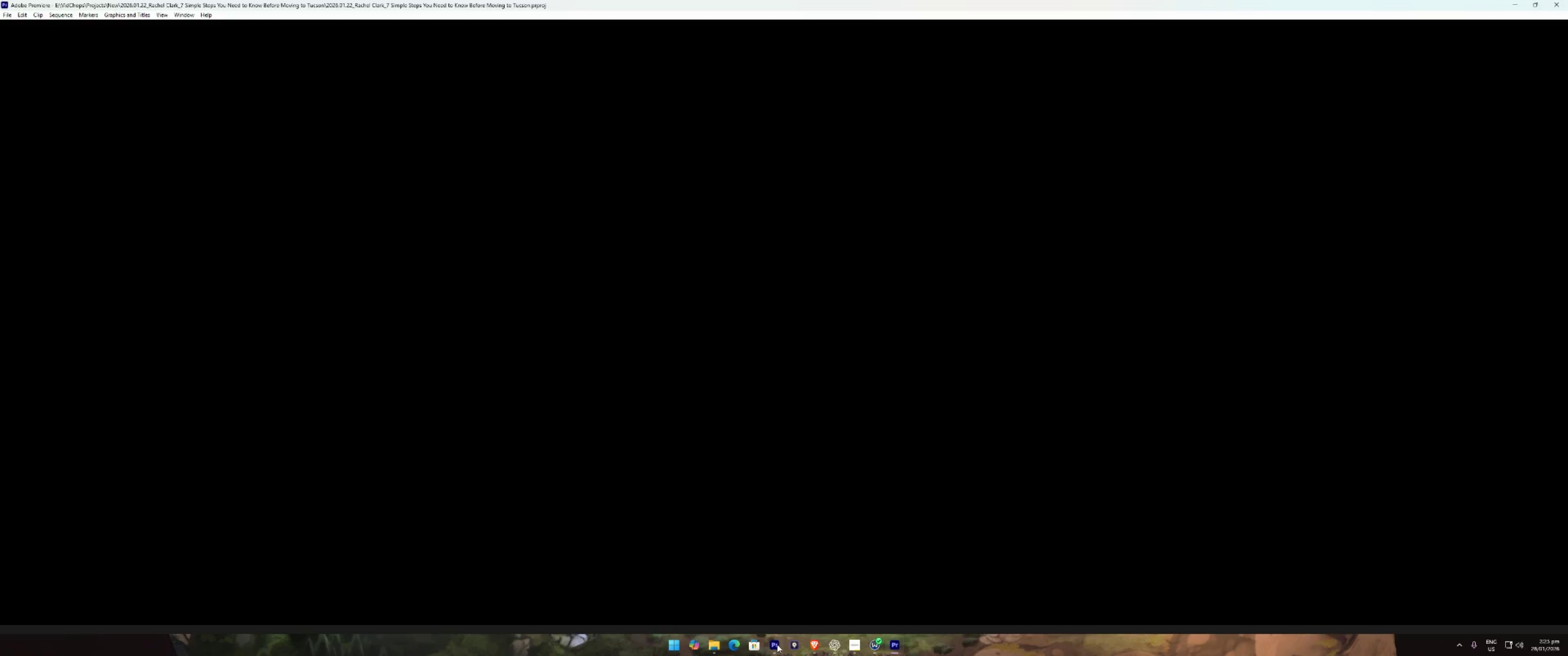 
left_click([777, 645])
 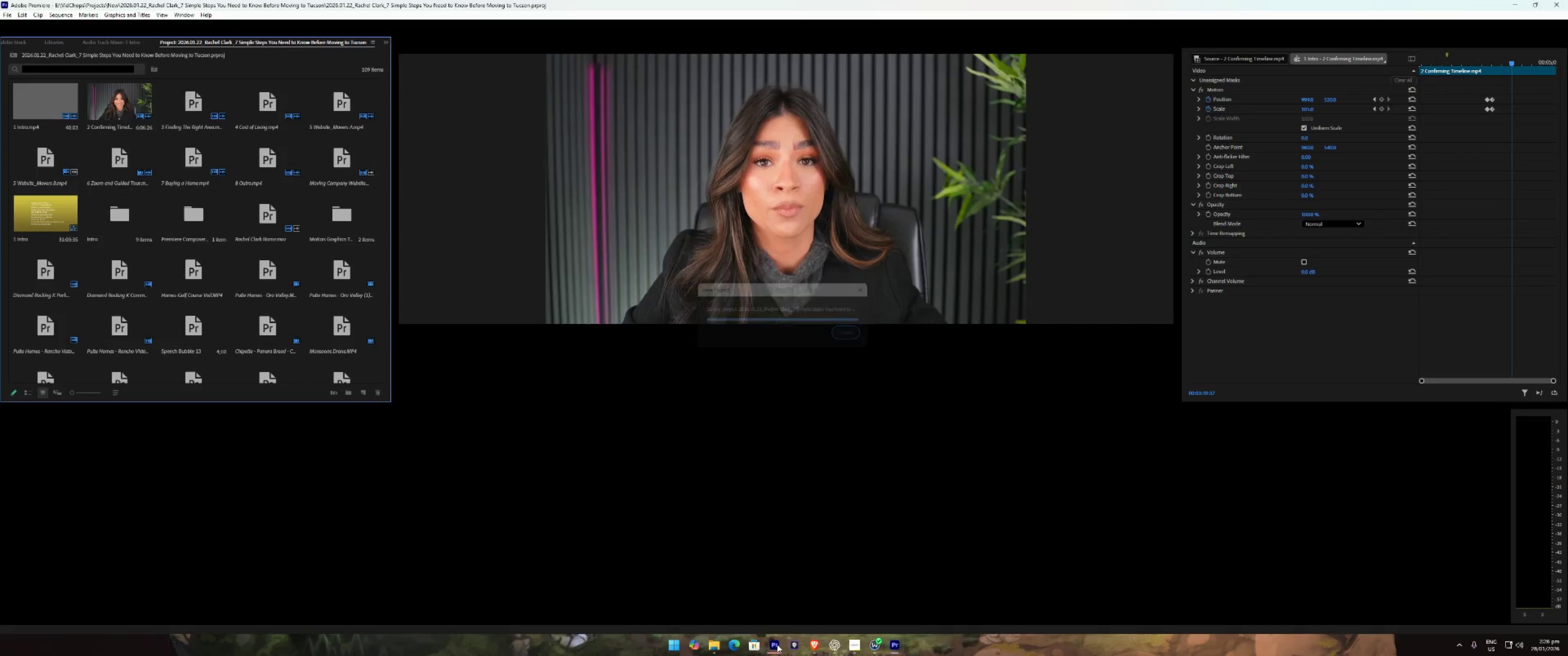 
wait(9.17)
 